 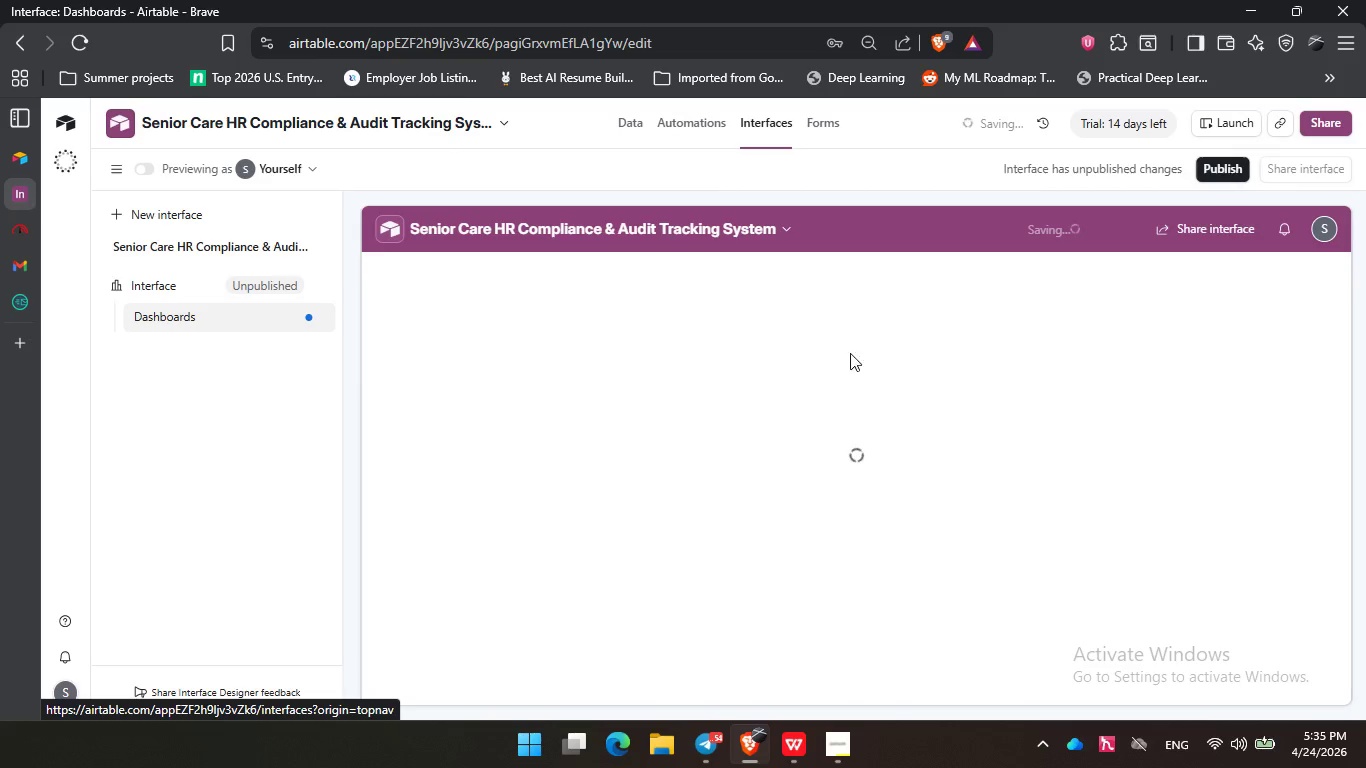 
left_click([981, 356])
 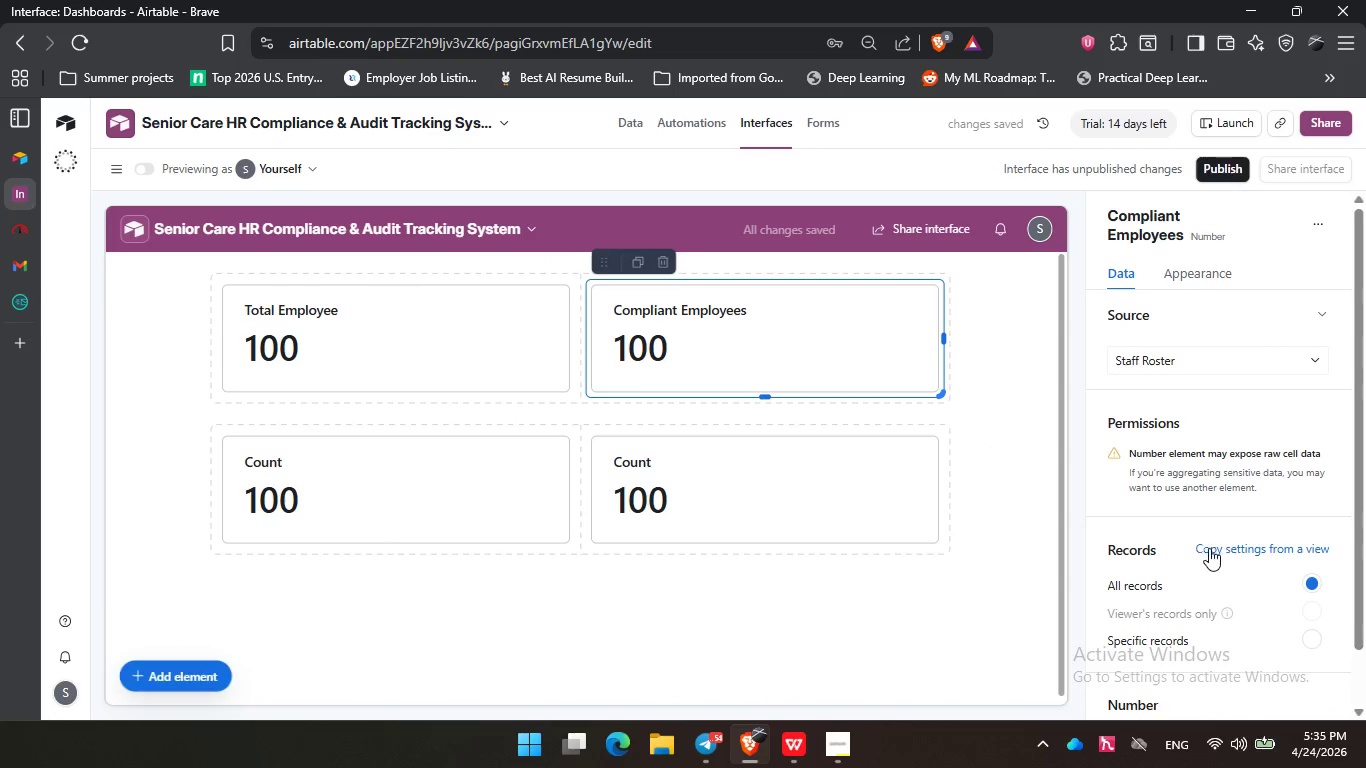 
scroll: coordinate [1209, 552], scroll_direction: down, amount: 3.0
 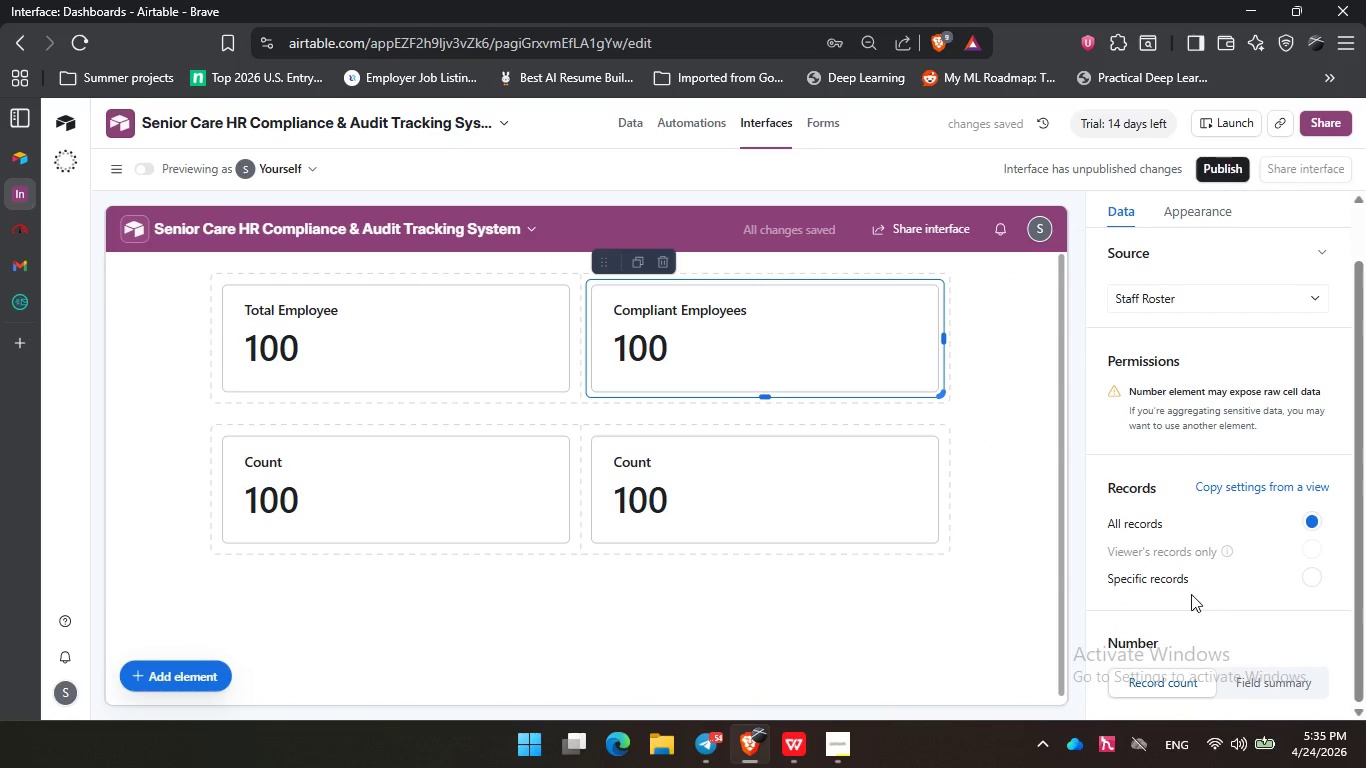 
left_click([1191, 584])
 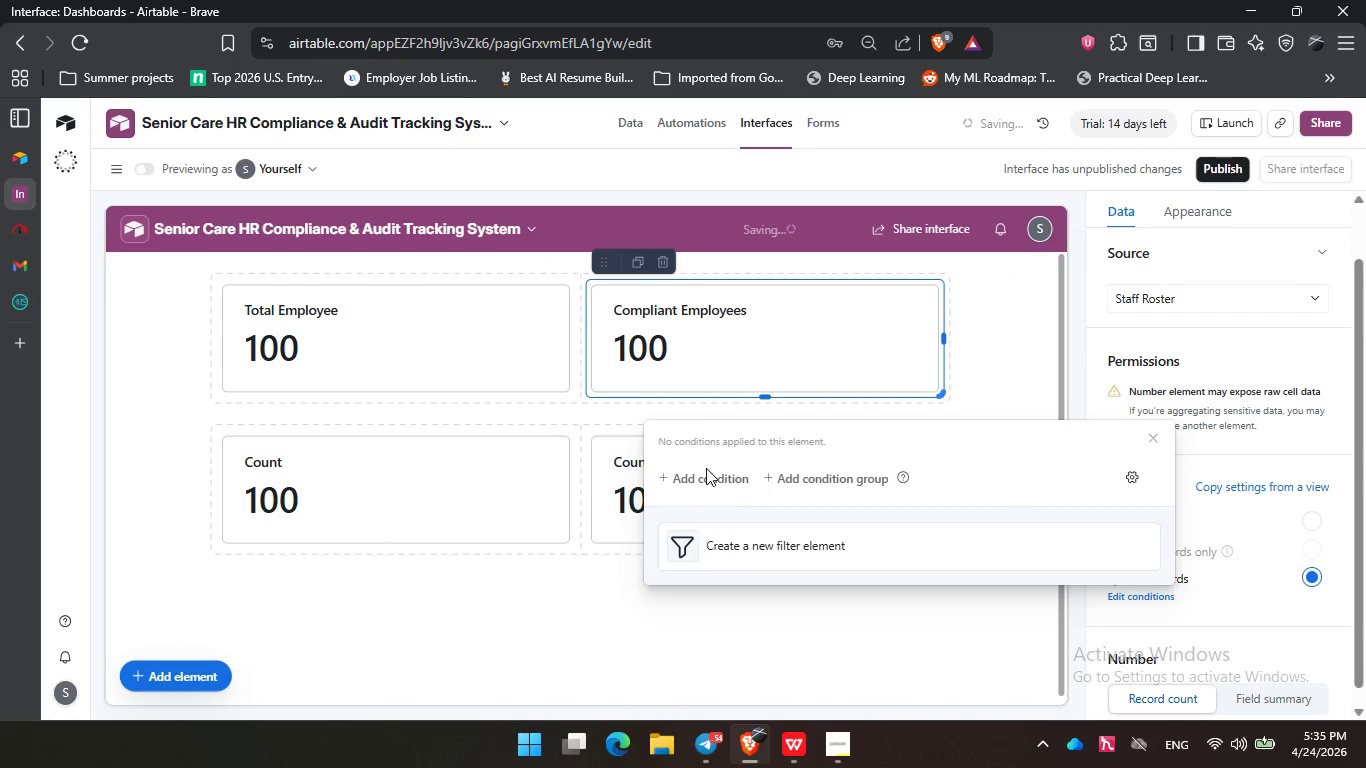 
double_click([723, 480])
 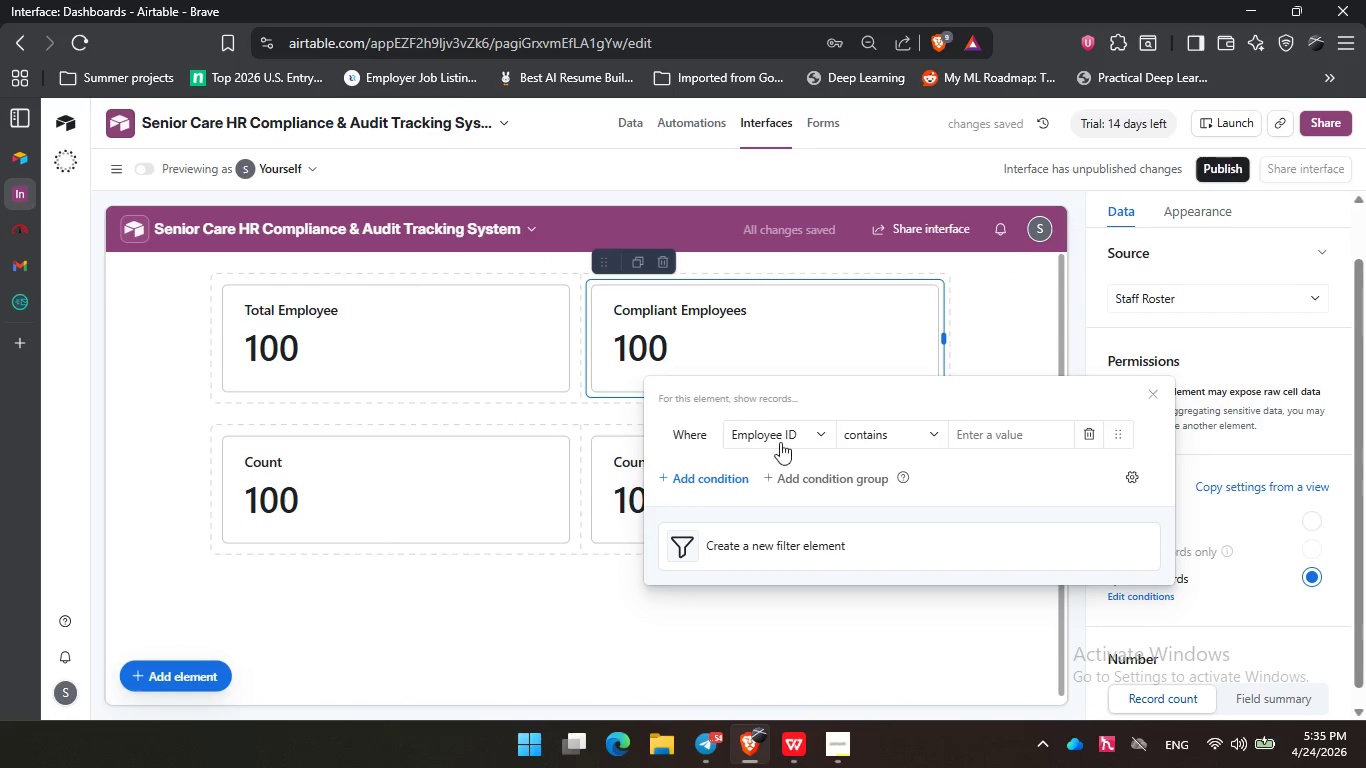 
left_click([785, 429])
 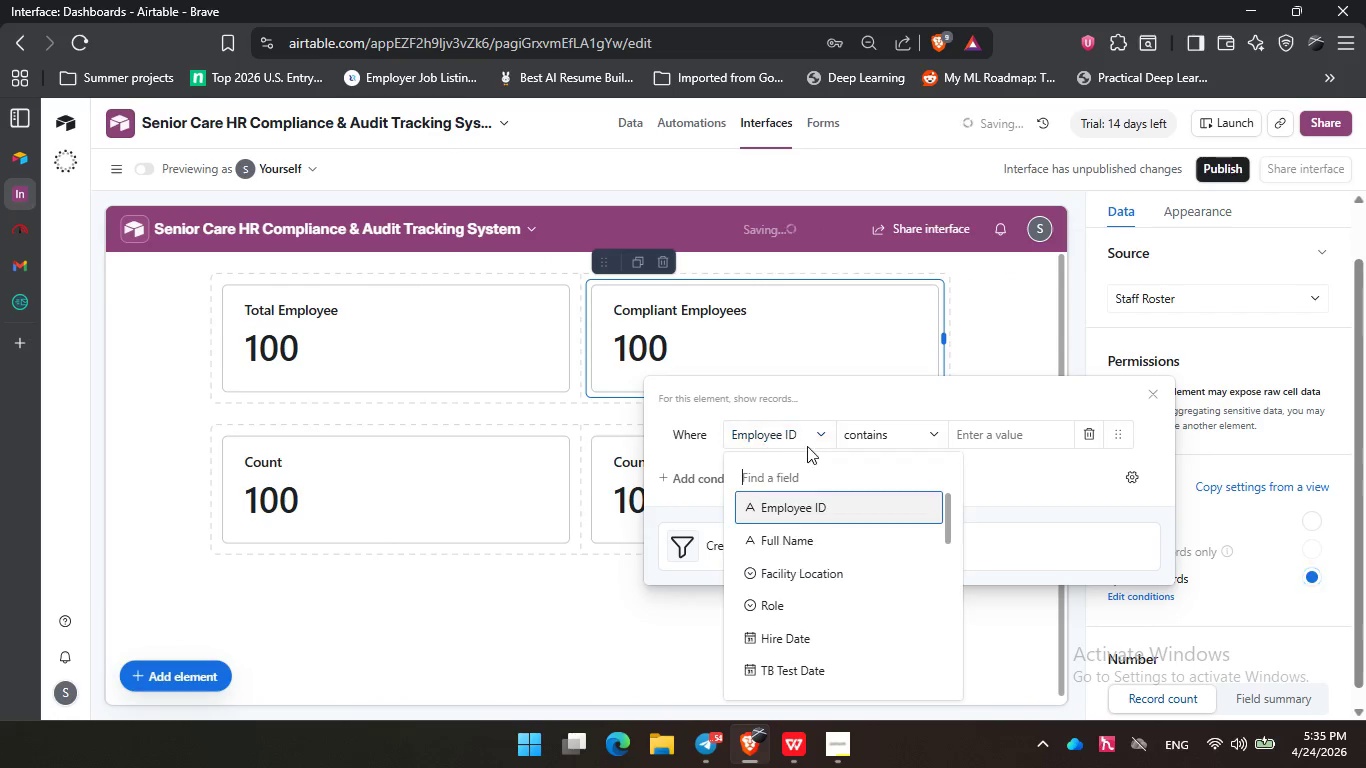 
left_click([844, 606])
 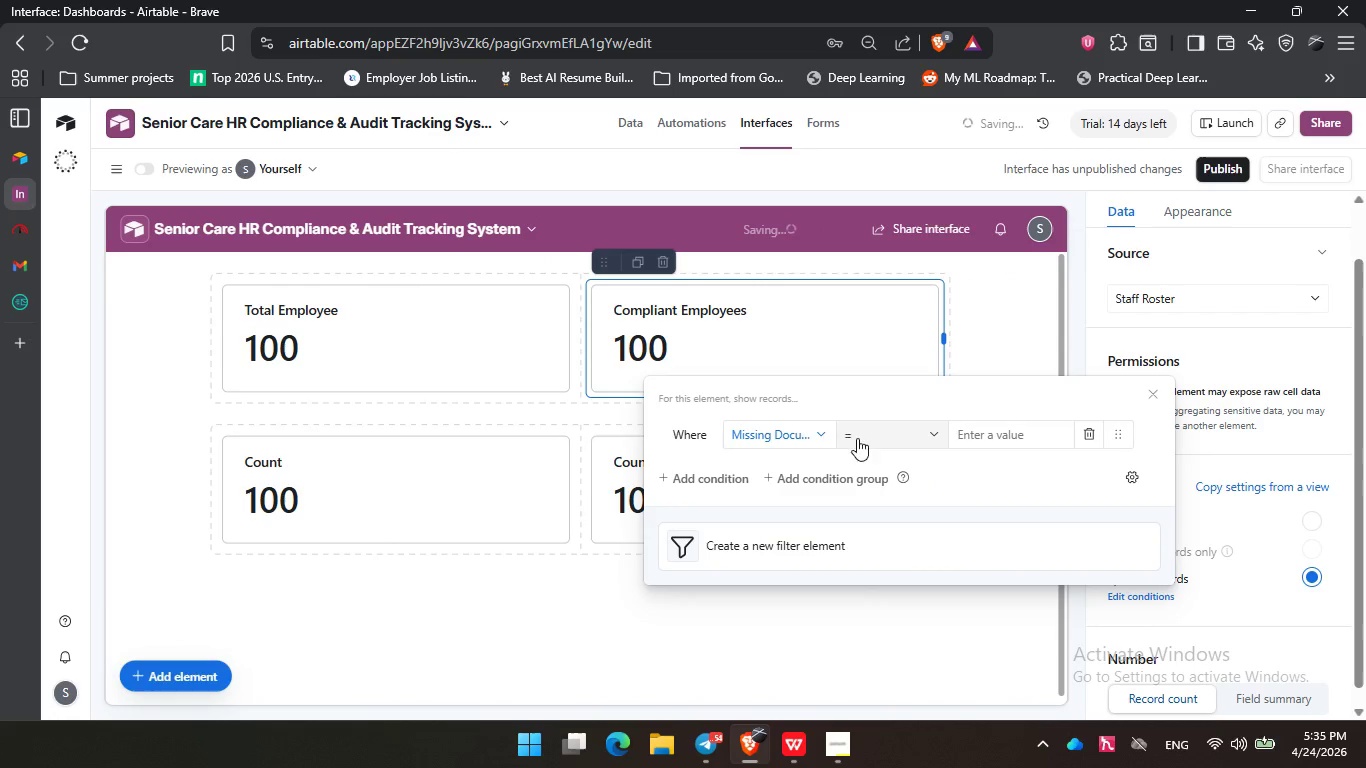 
scroll: coordinate [835, 580], scroll_direction: down, amount: 16.0
 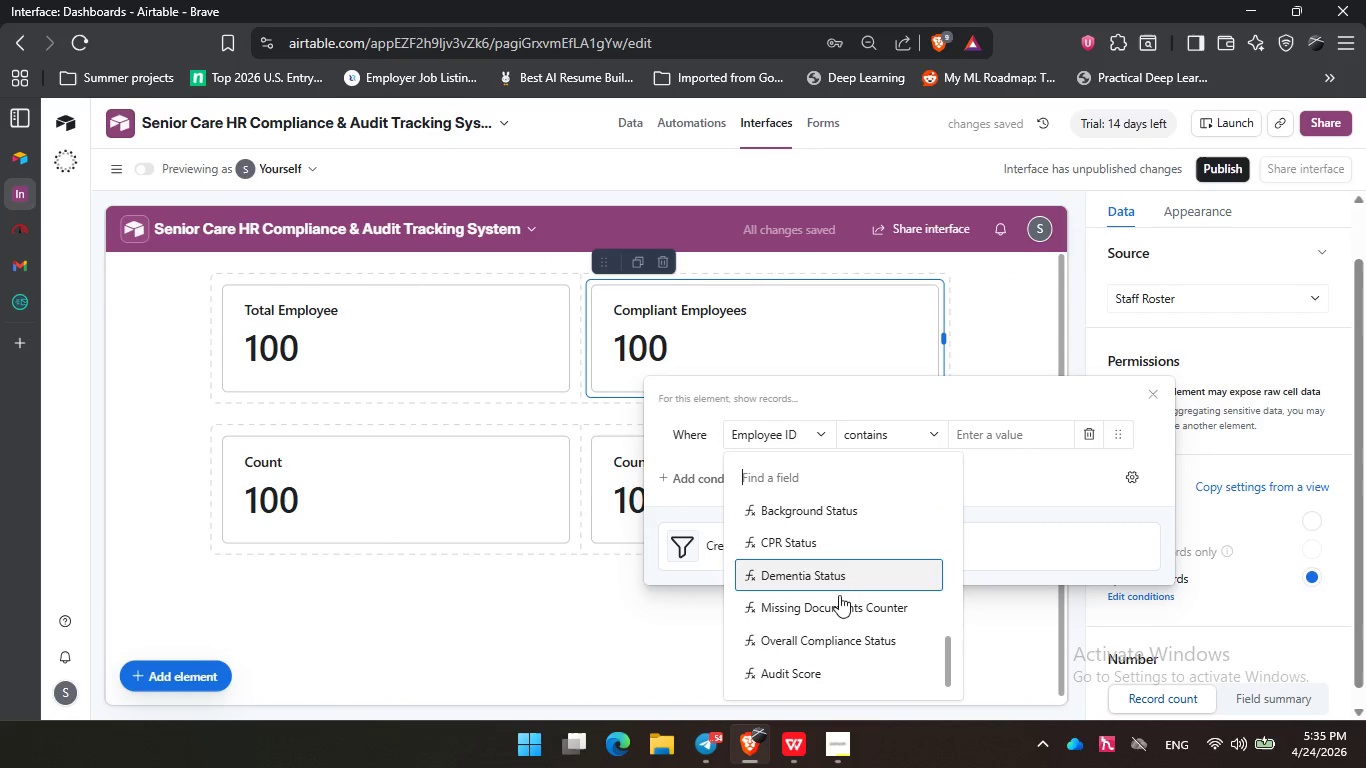 
left_click([780, 442])
 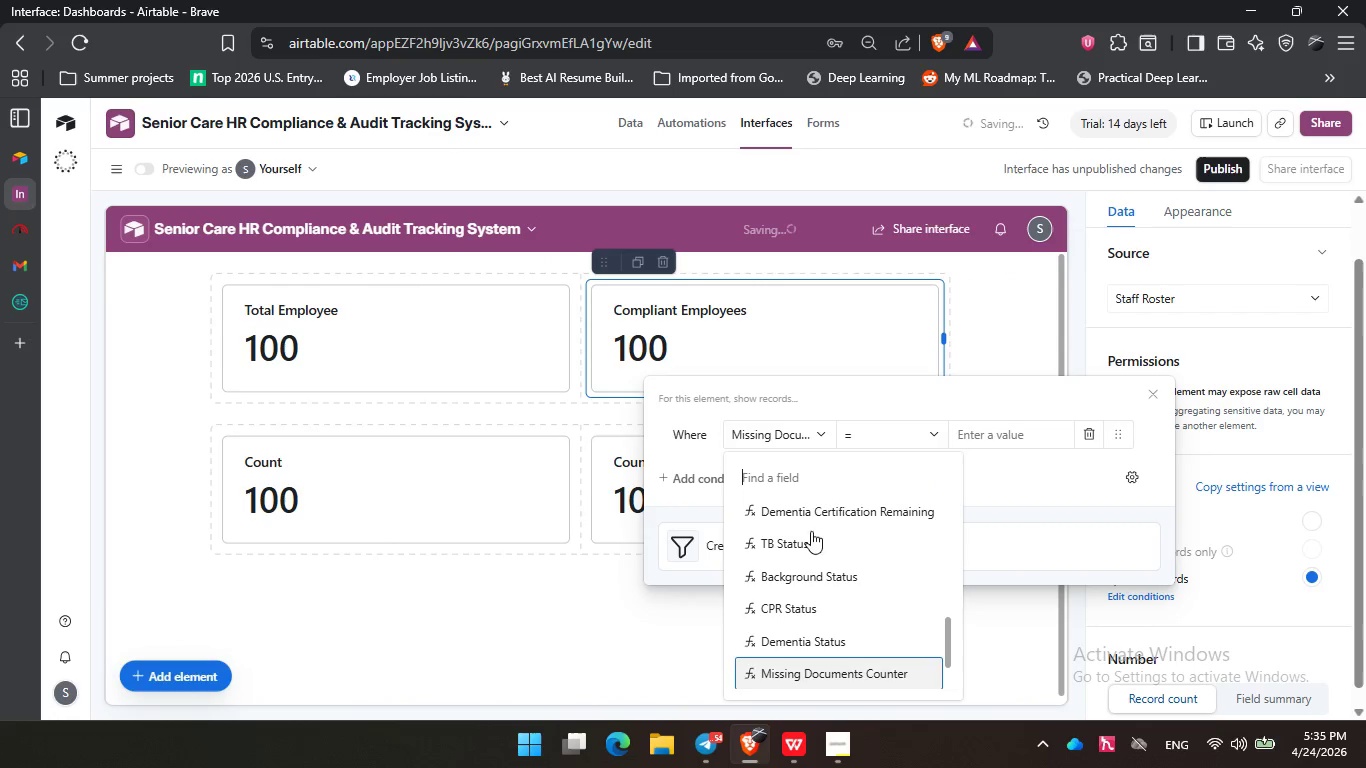 
scroll: coordinate [812, 568], scroll_direction: down, amount: 6.0
 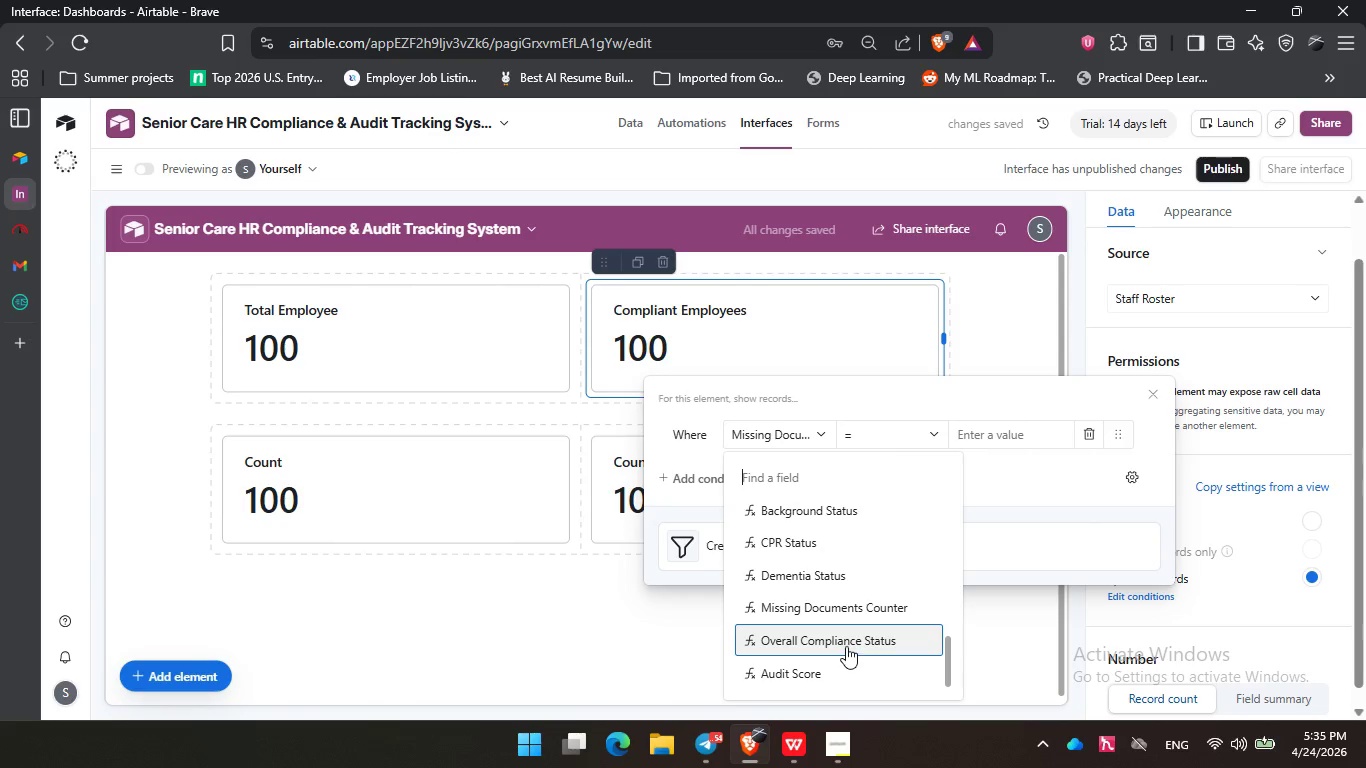 
left_click([847, 645])
 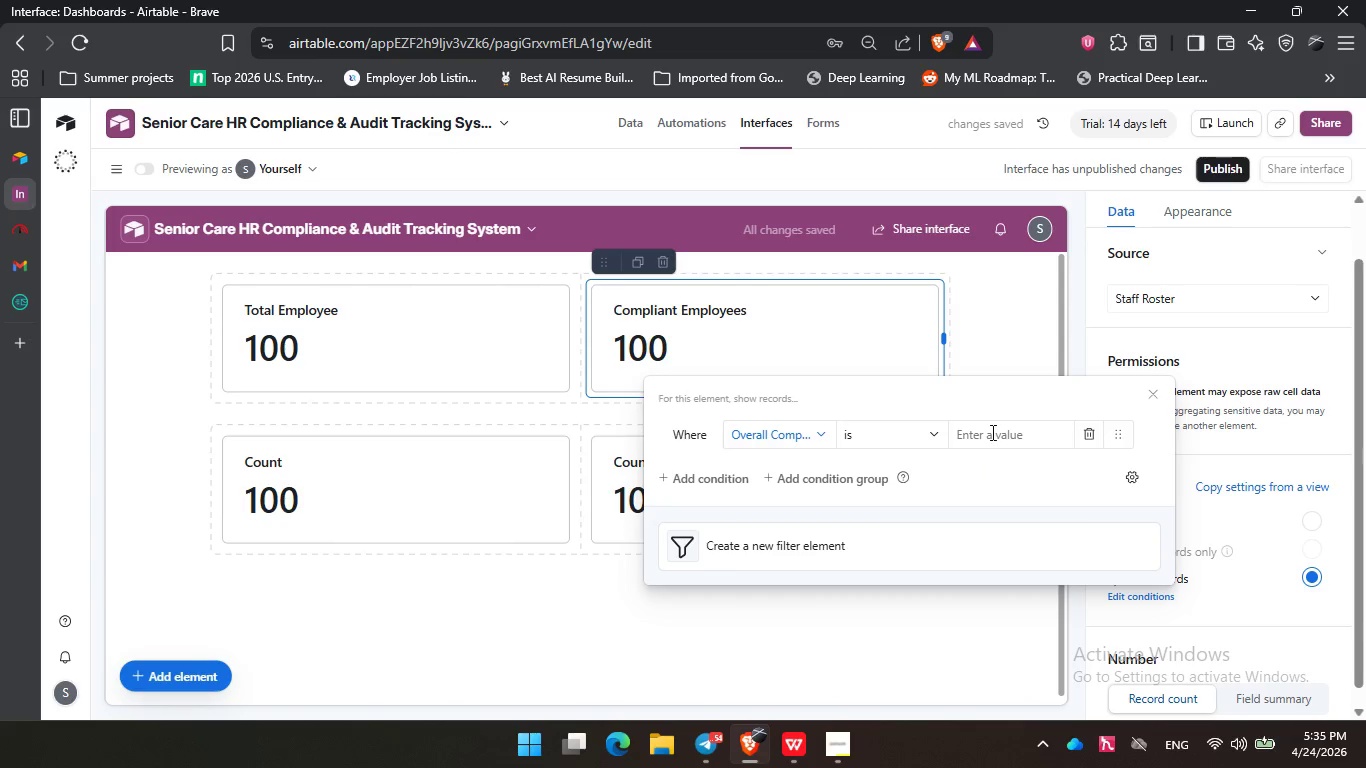 
left_click([991, 430])
 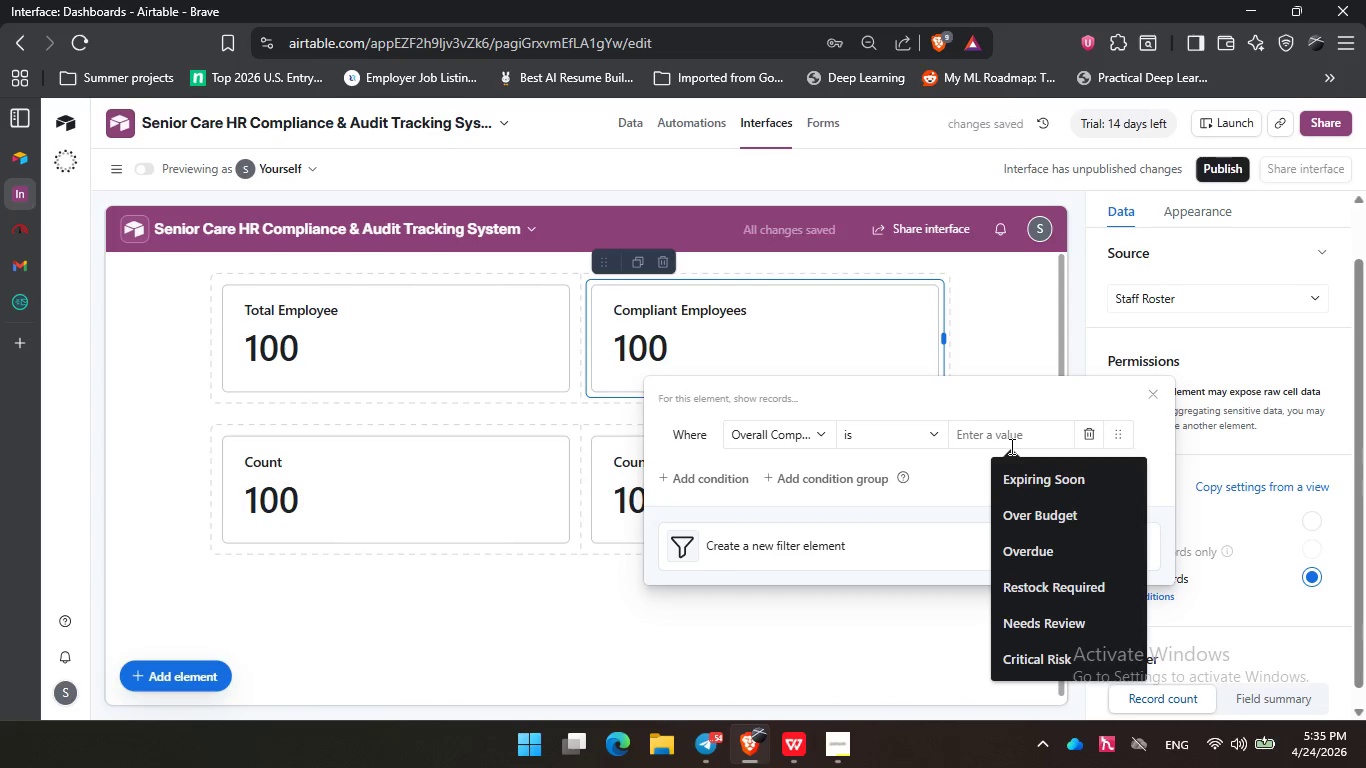 
key(Shift+C)
 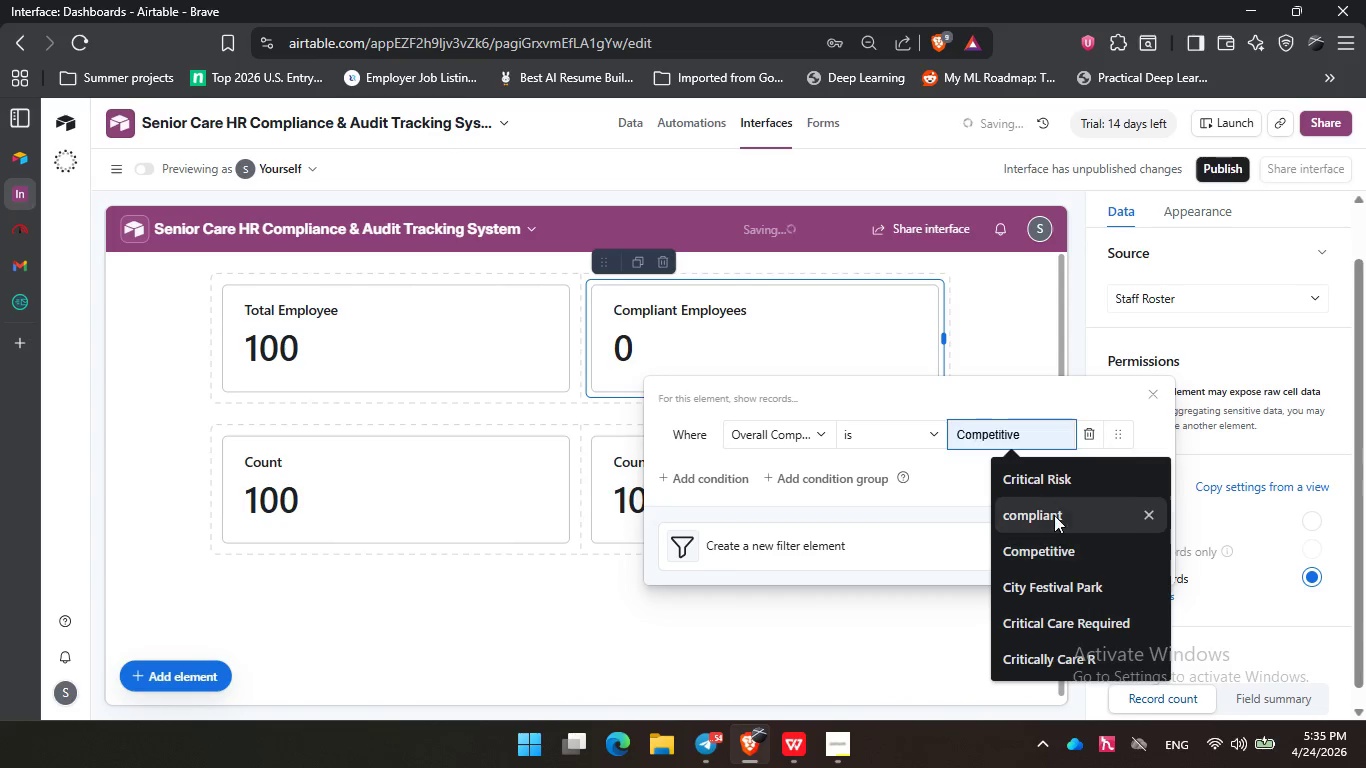 
left_click([1052, 512])
 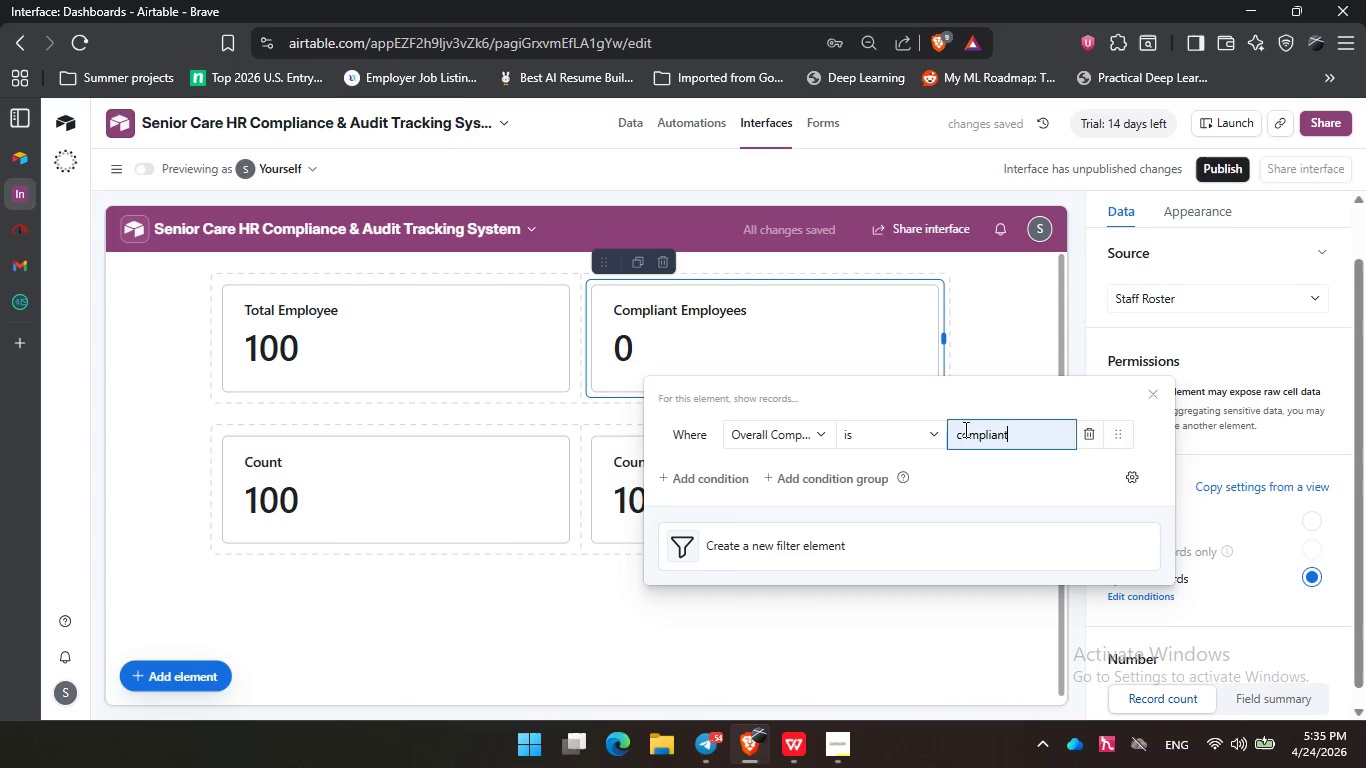 
left_click([964, 429])
 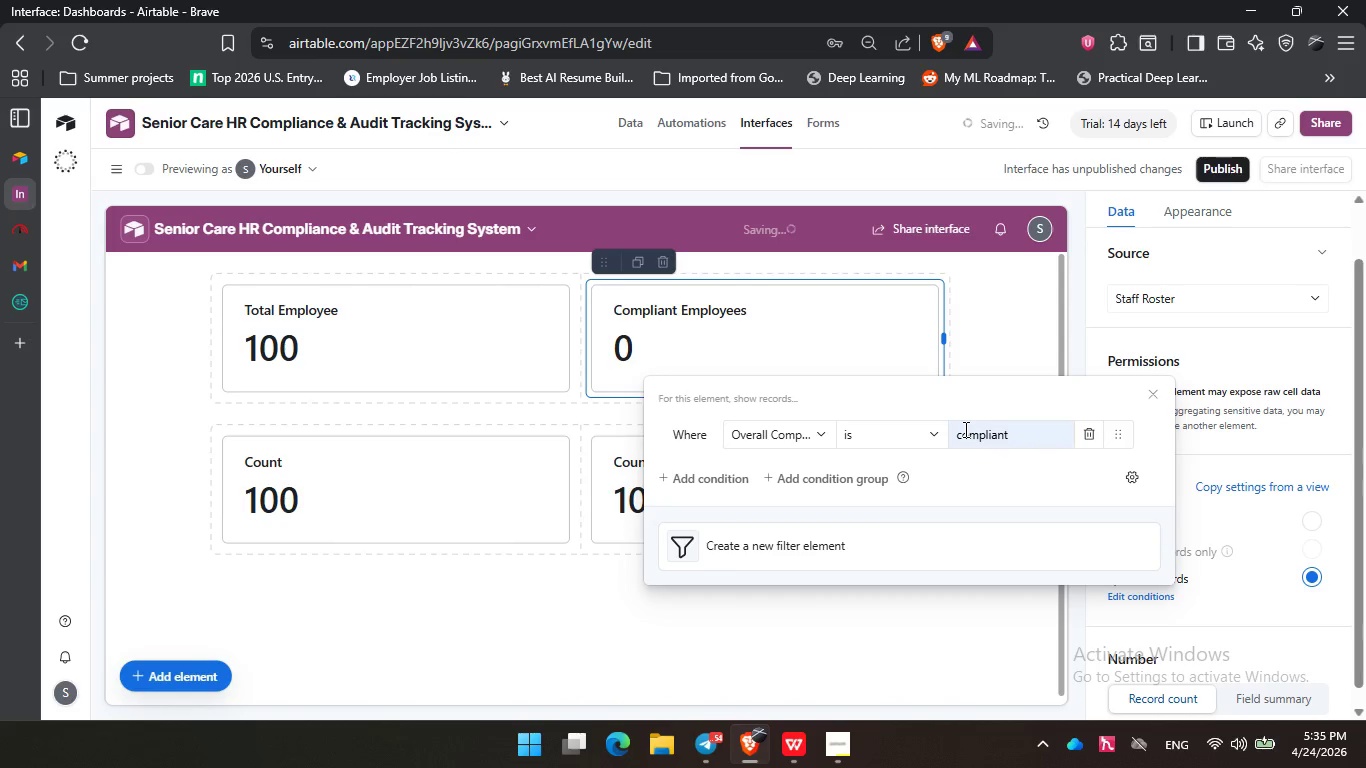 
key(Backspace)
 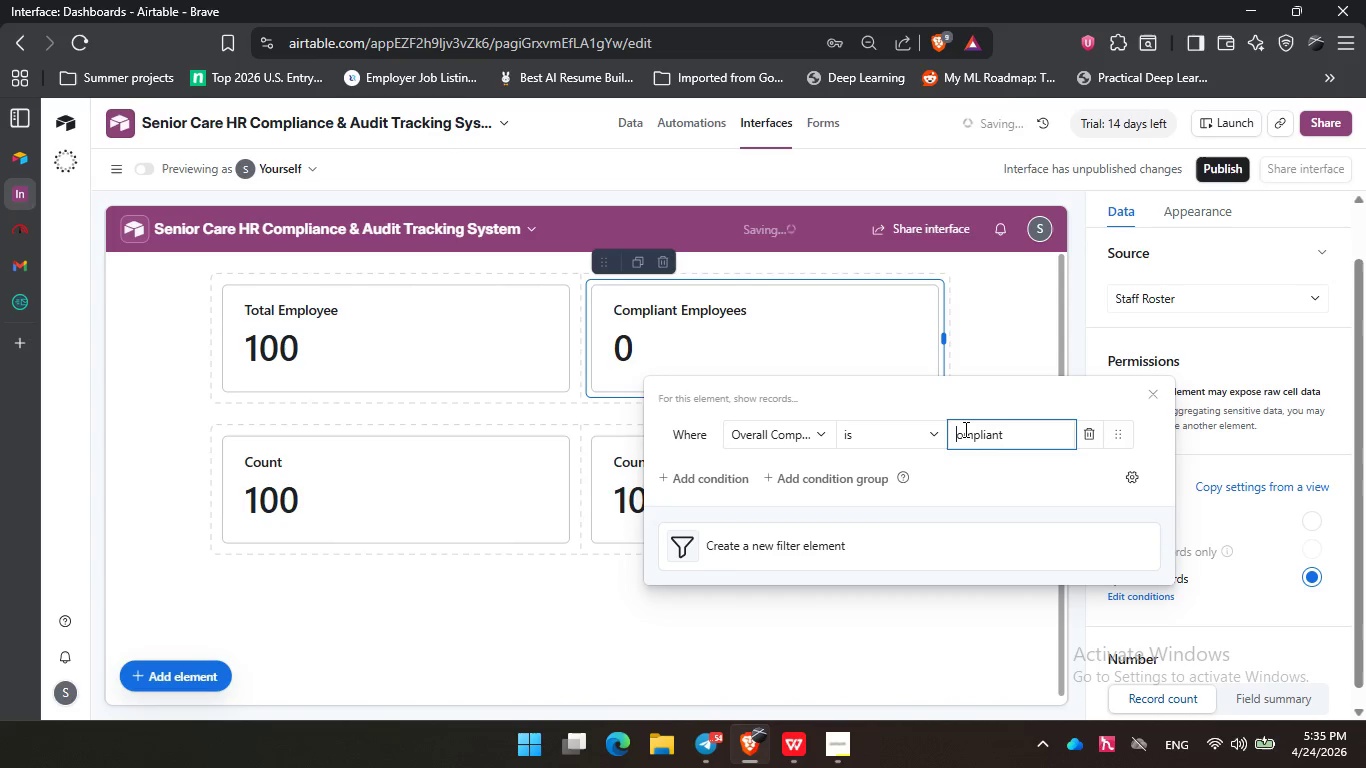 
key(Shift+C)
 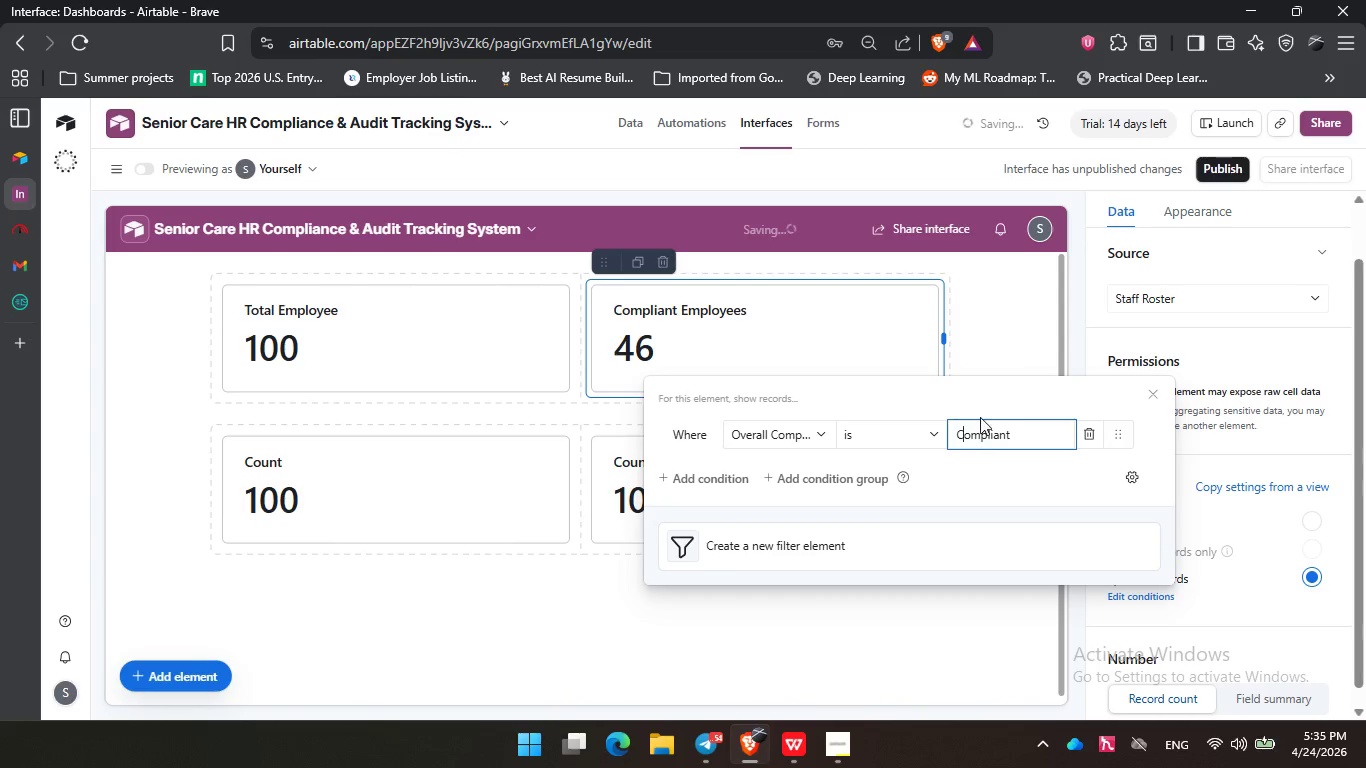 
left_click([978, 408])
 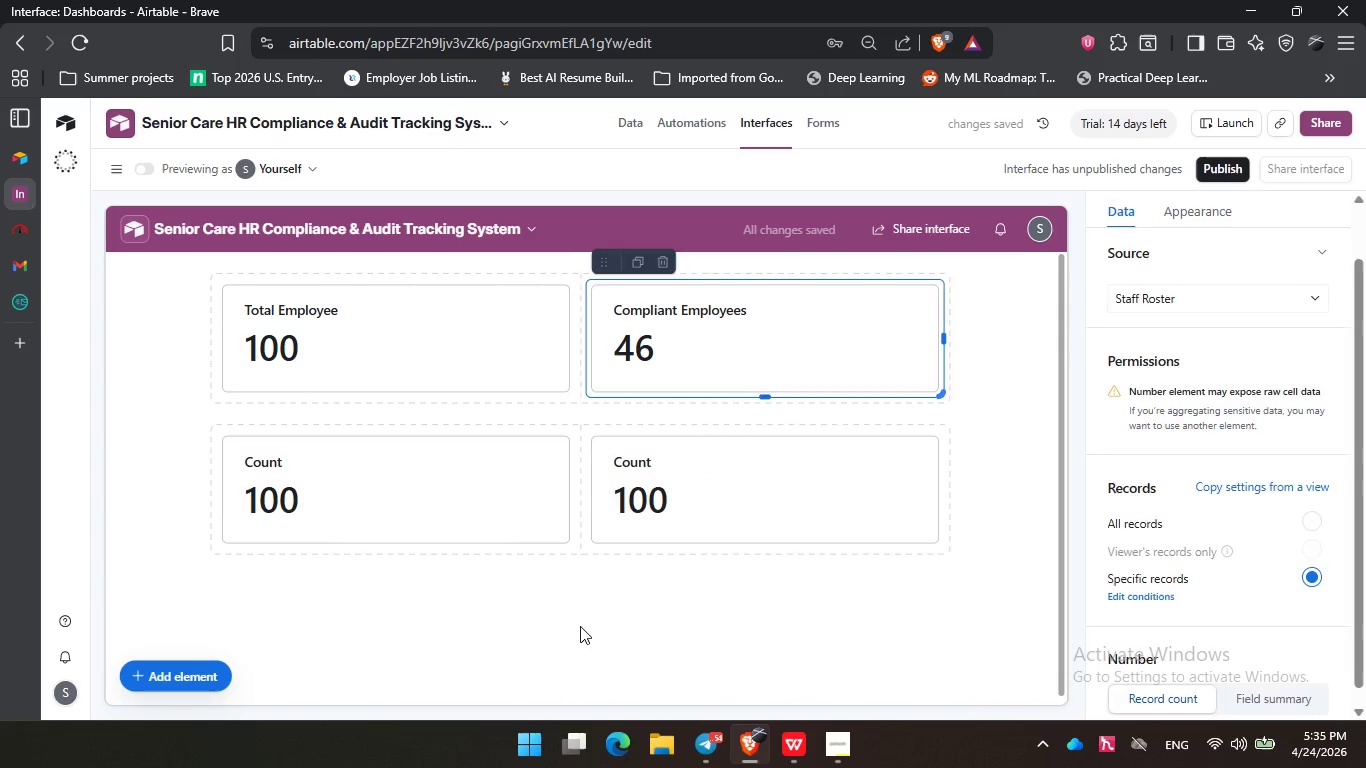 
double_click([425, 501])
 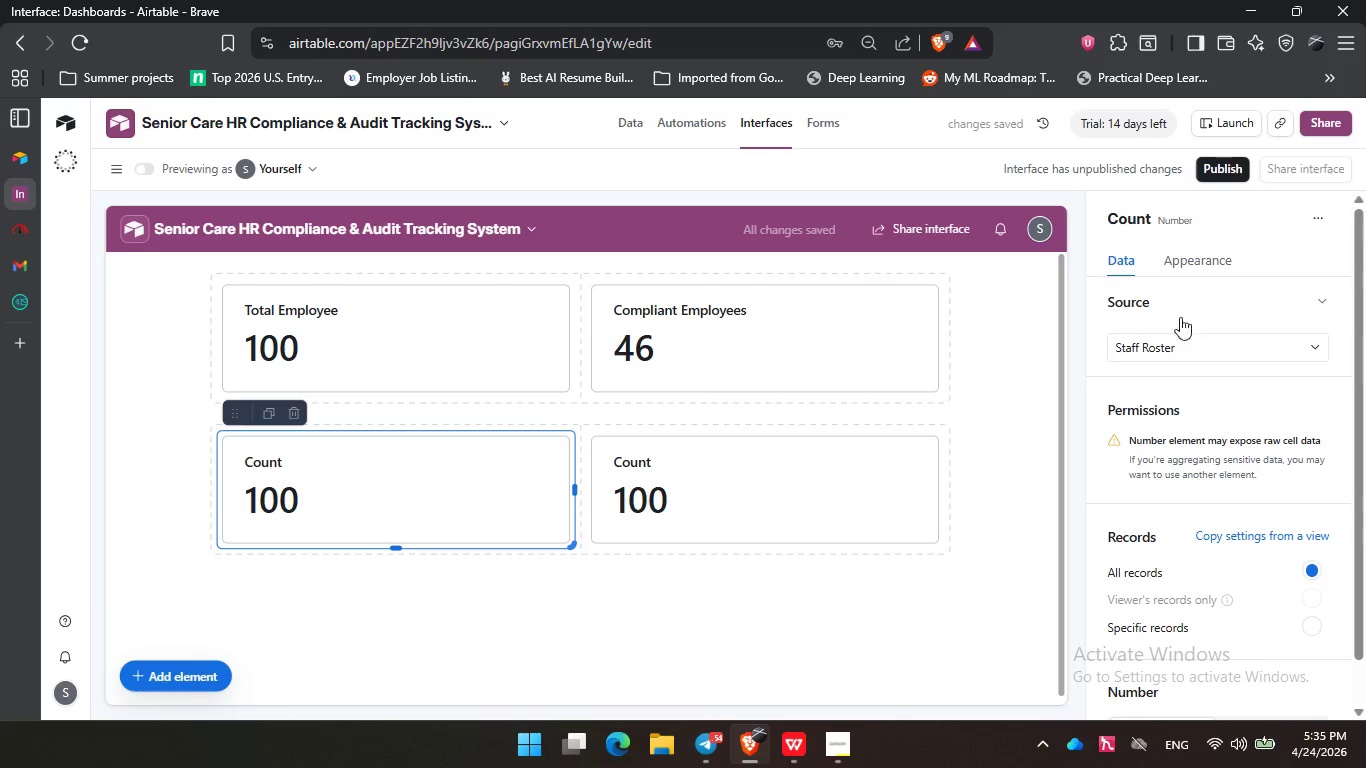 
left_click([1178, 251])
 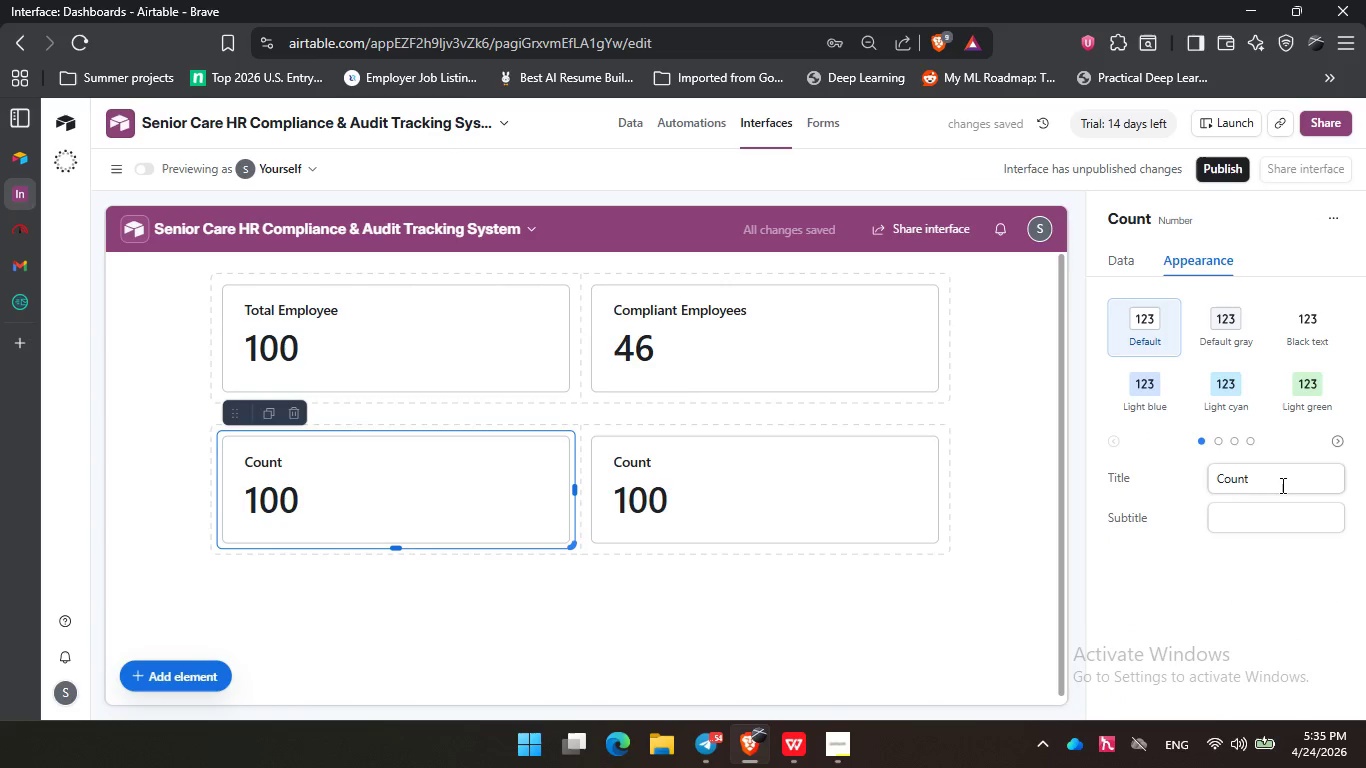 
left_click_drag(start_coordinate=[1283, 480], to_coordinate=[1187, 480])
 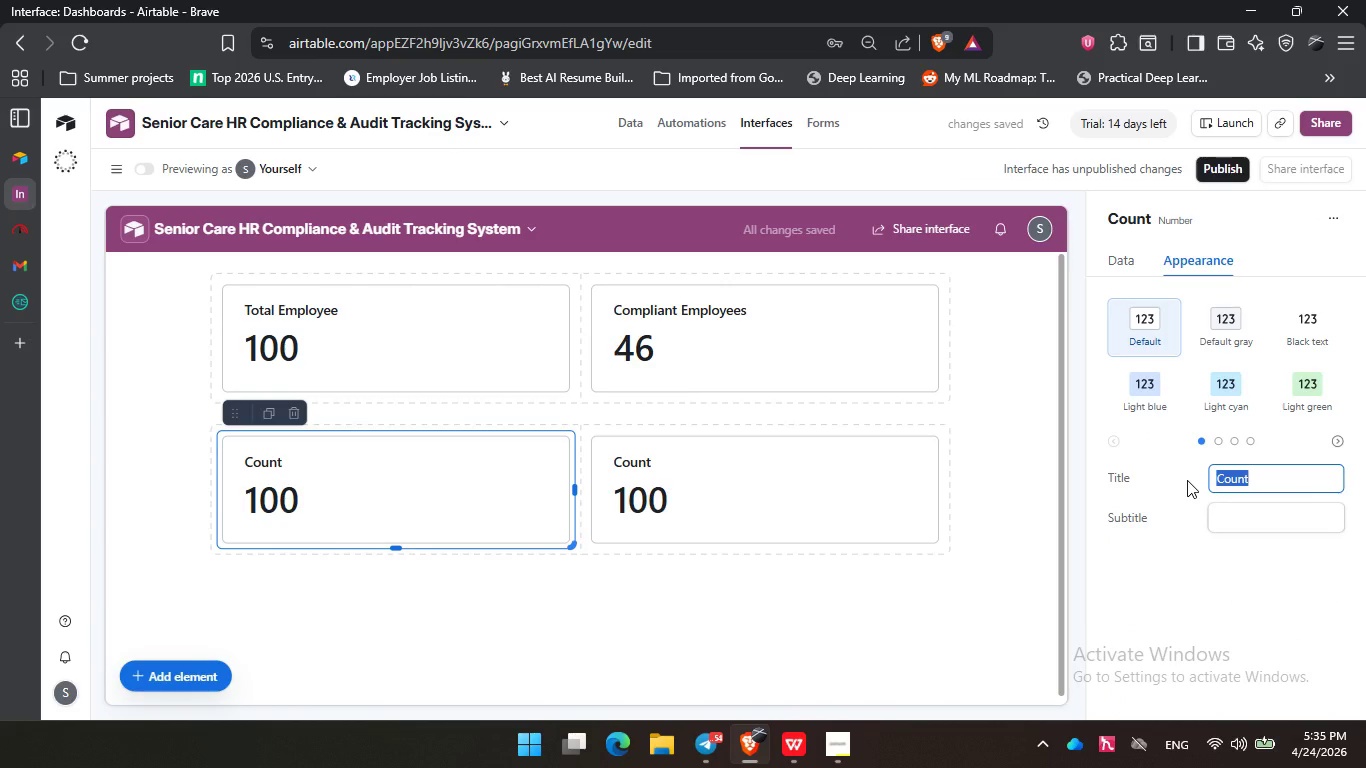 
type(Expiring Soon Employees)
 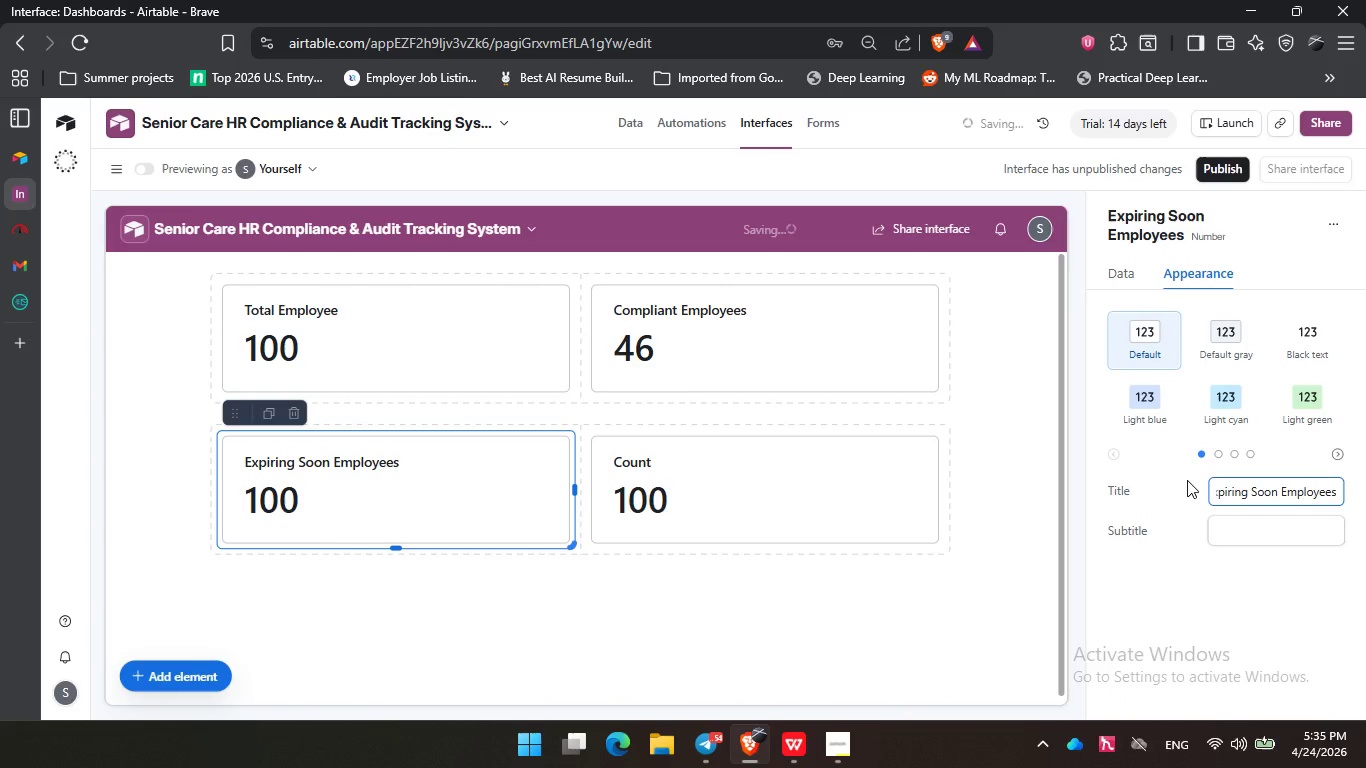 
 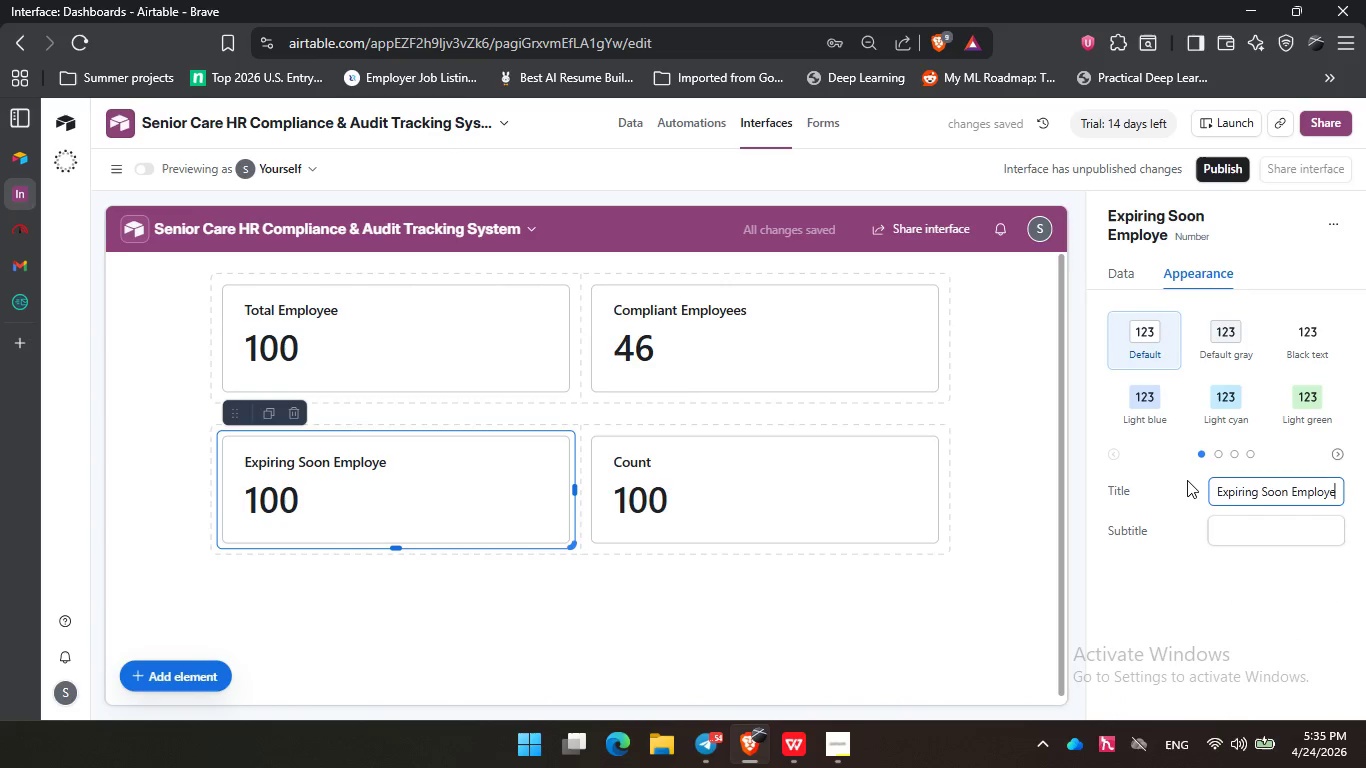 
key(Enter)
 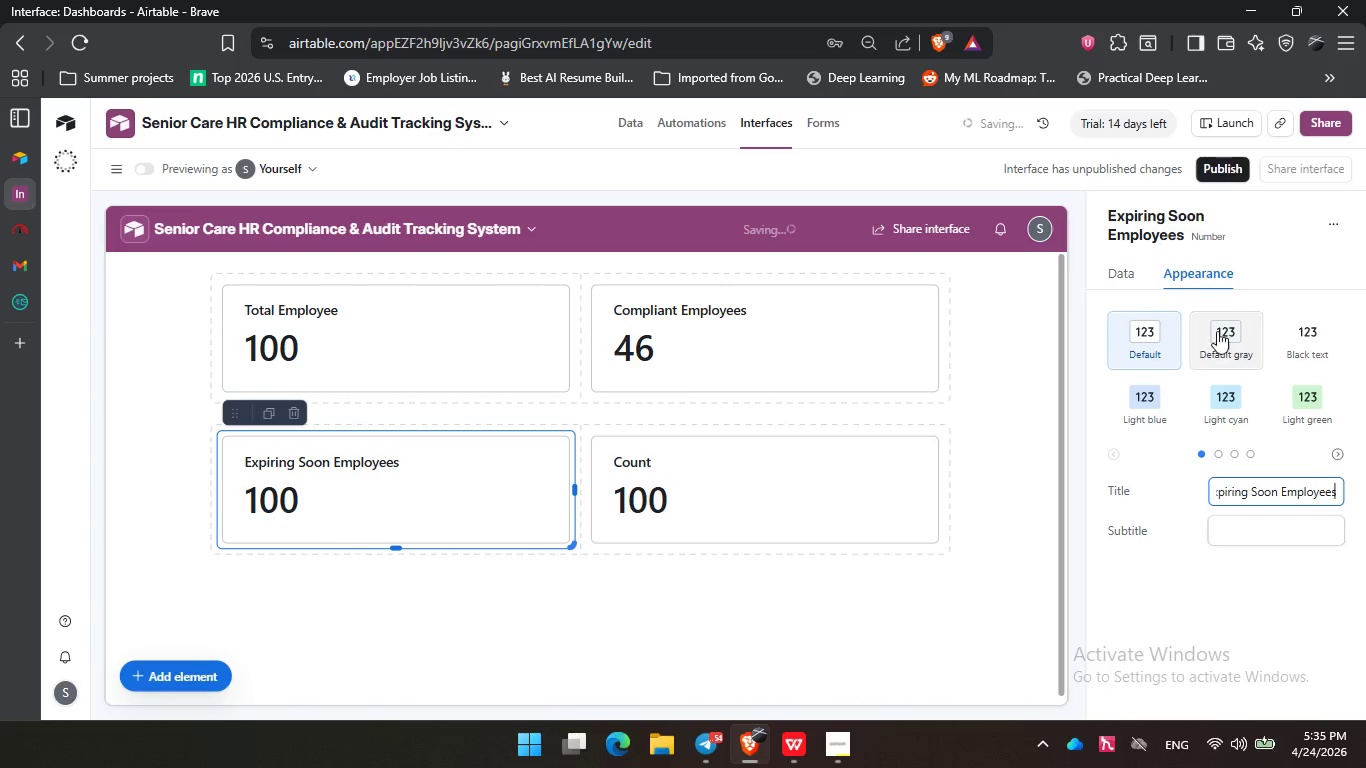 
left_click([1132, 267])
 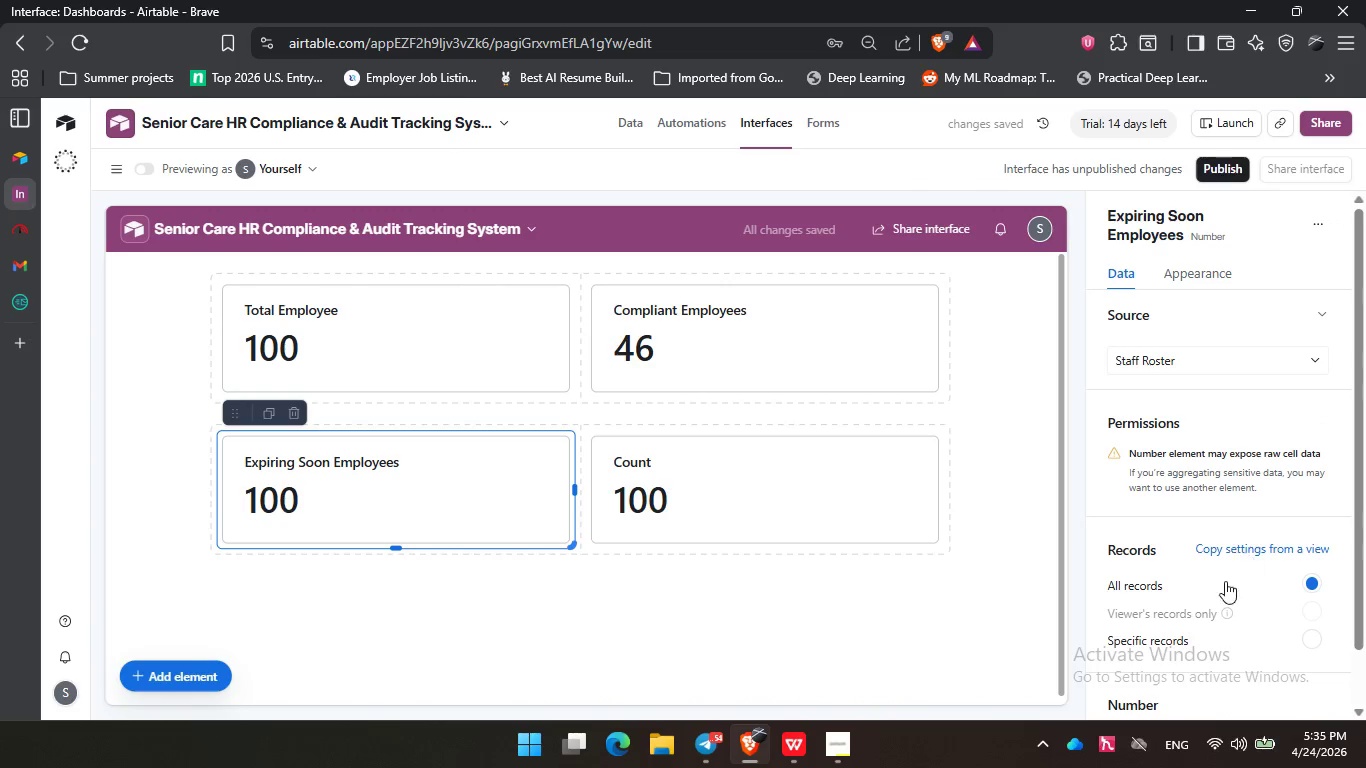 
scroll: coordinate [1206, 571], scroll_direction: down, amount: 3.0
 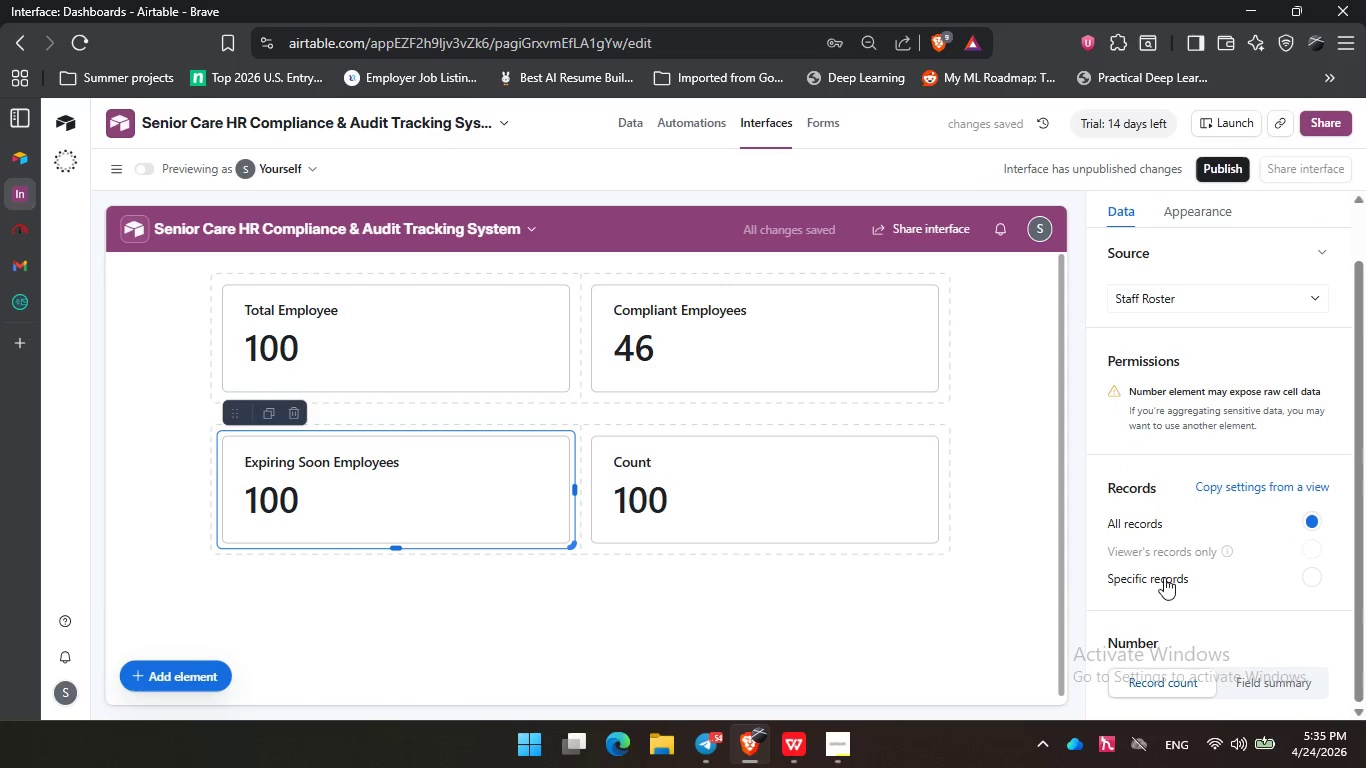 
left_click([1164, 576])
 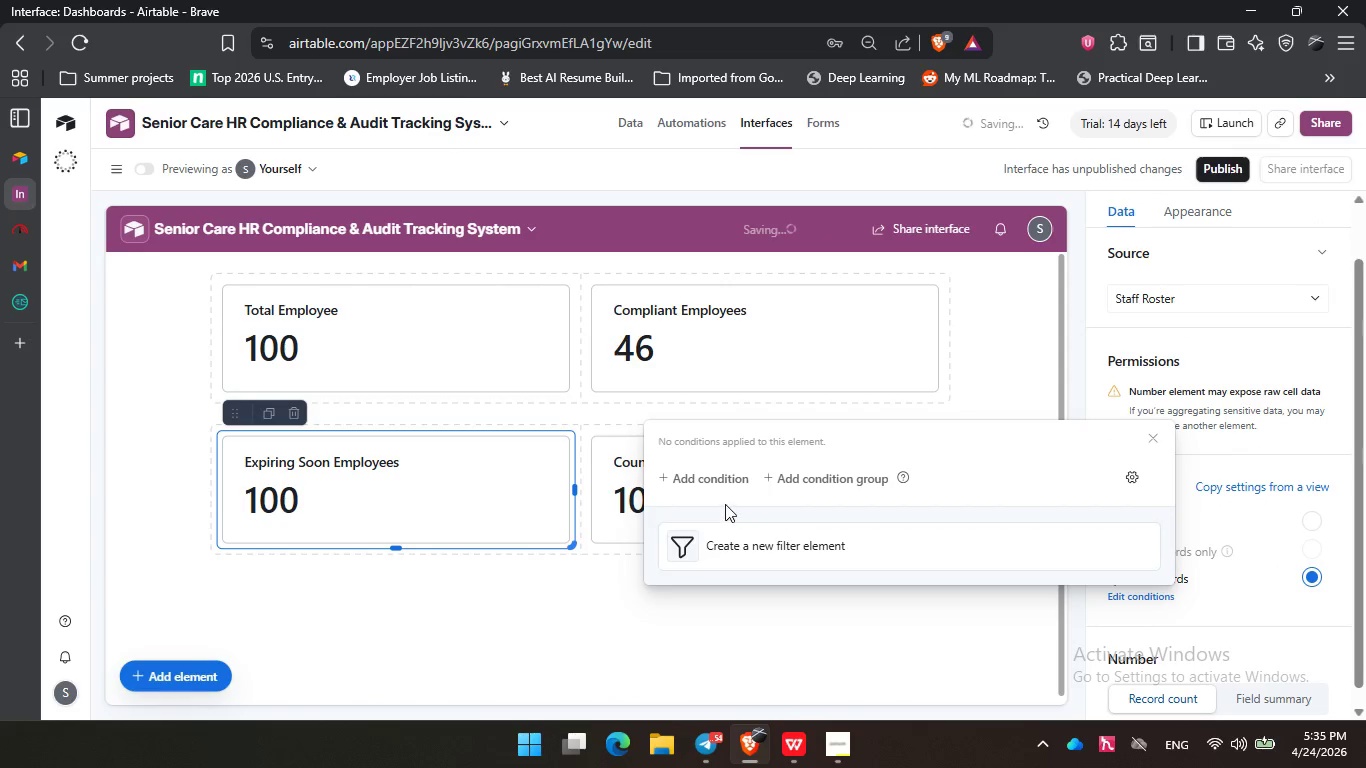 
left_click([724, 477])
 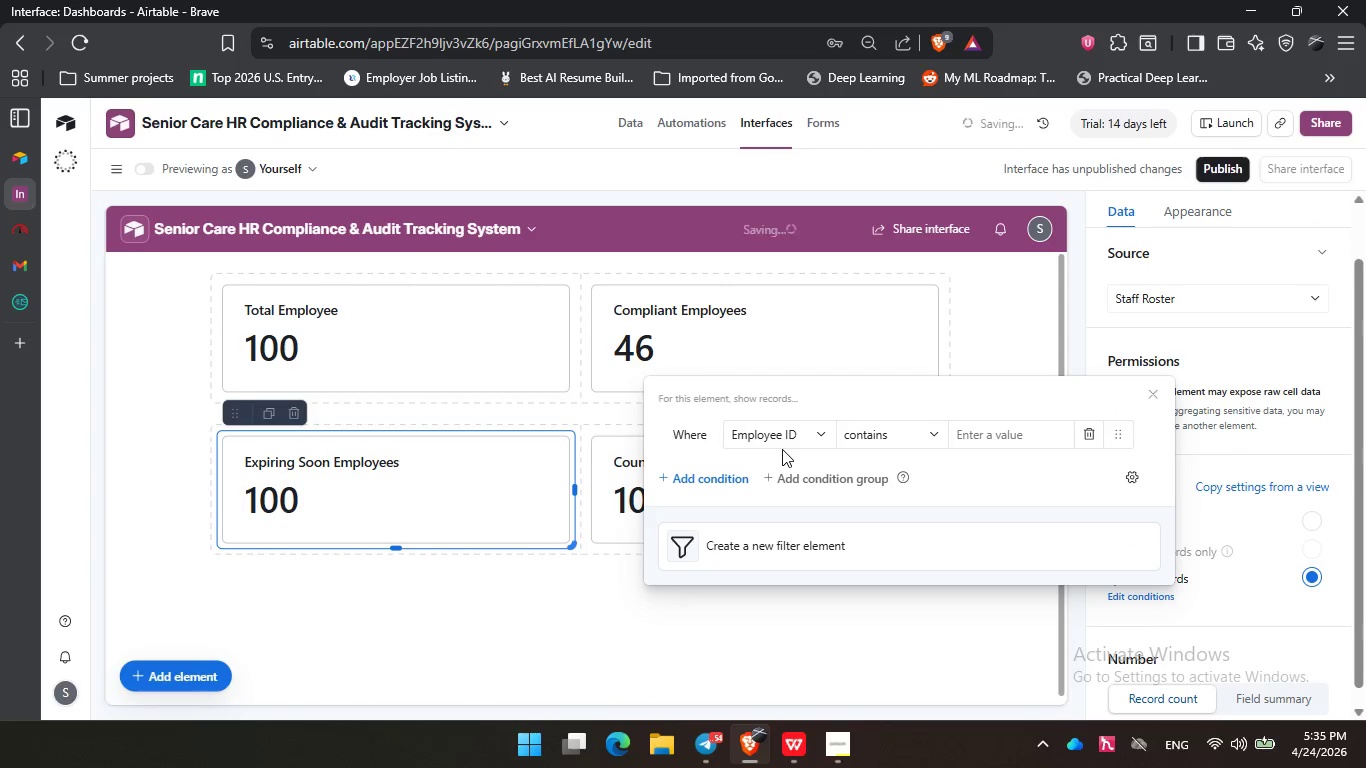 
double_click([788, 429])
 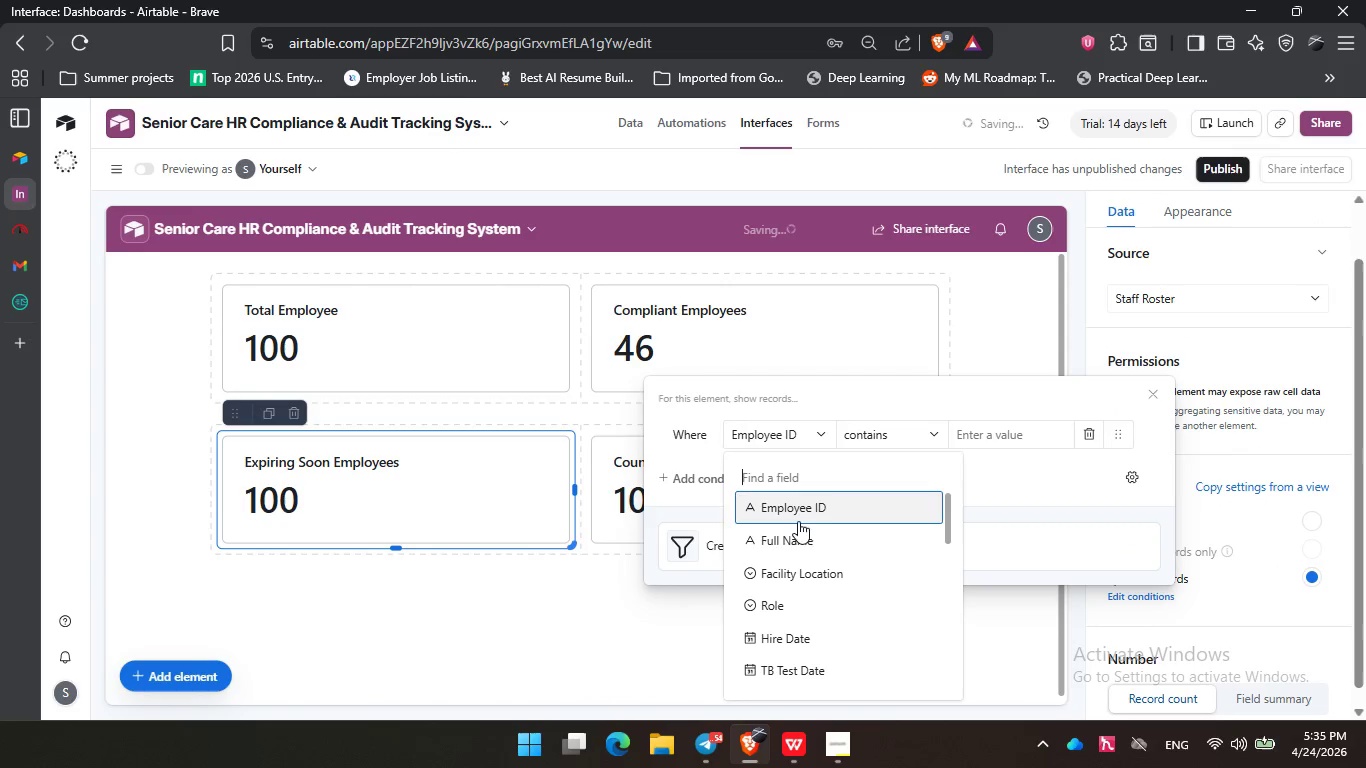 
scroll: coordinate [803, 565], scroll_direction: down, amount: 8.0
 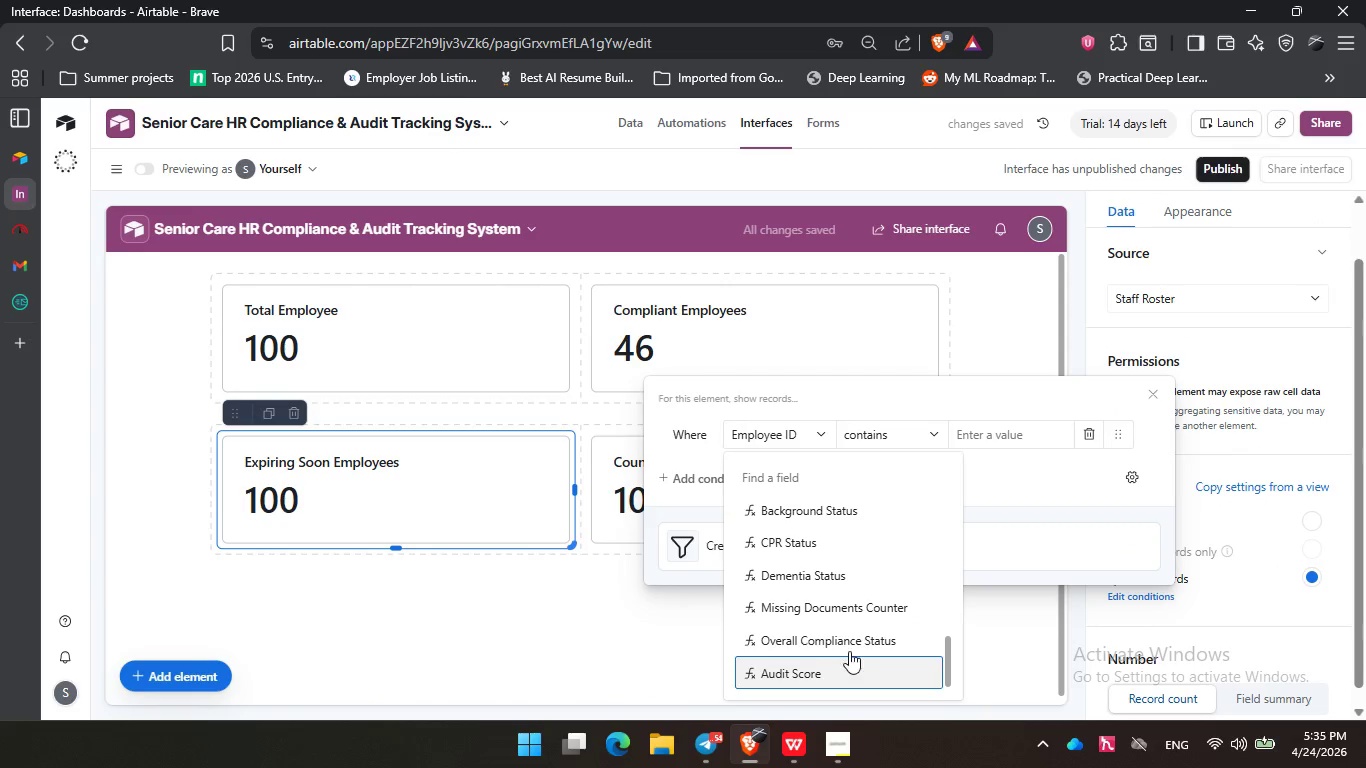 
left_click([851, 644])
 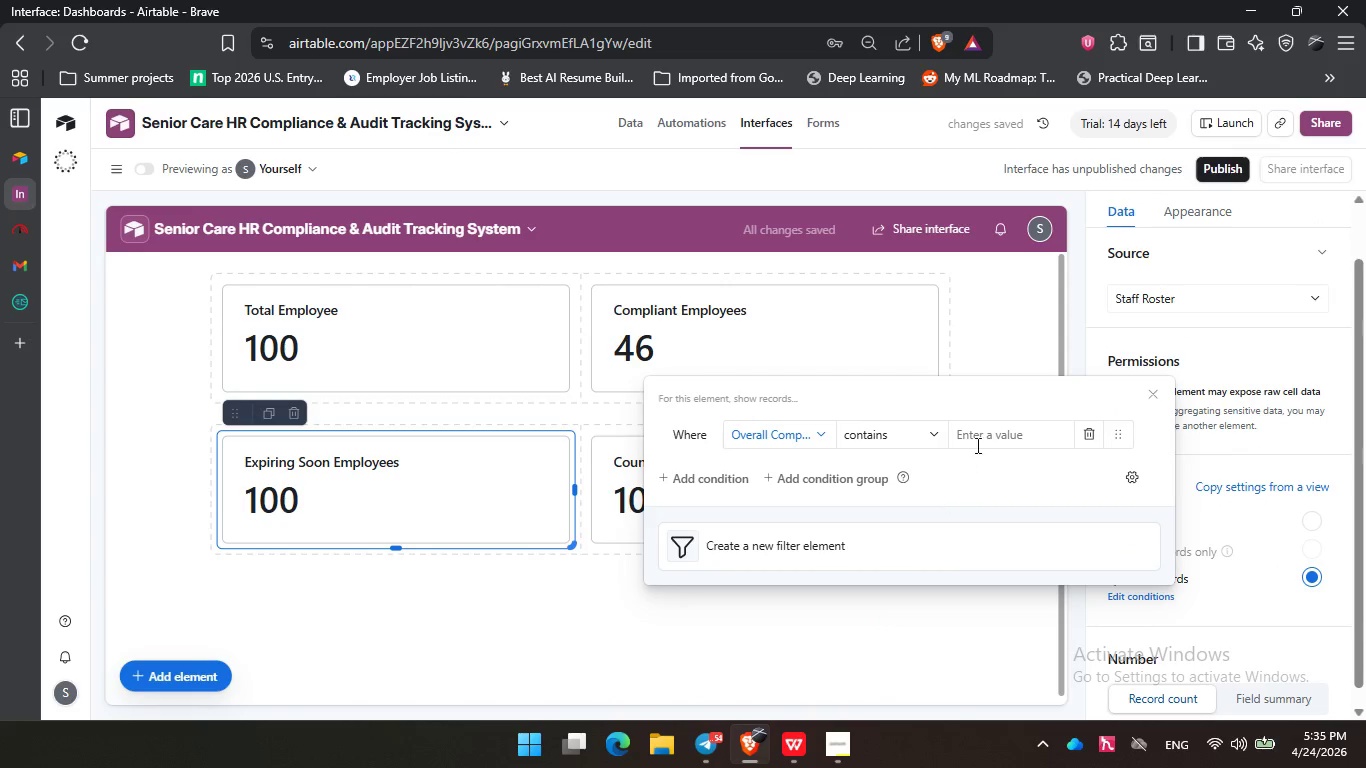 
left_click([982, 441])
 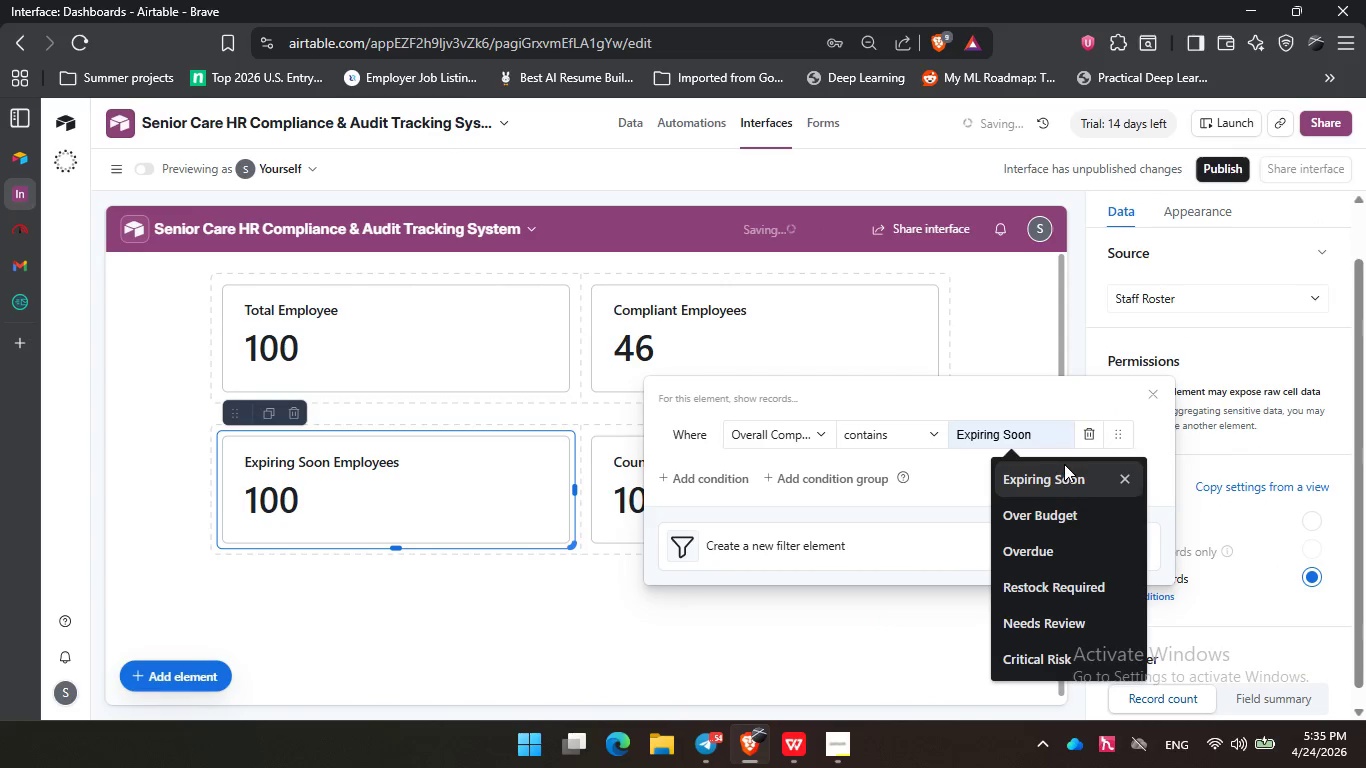 
left_click([1065, 468])
 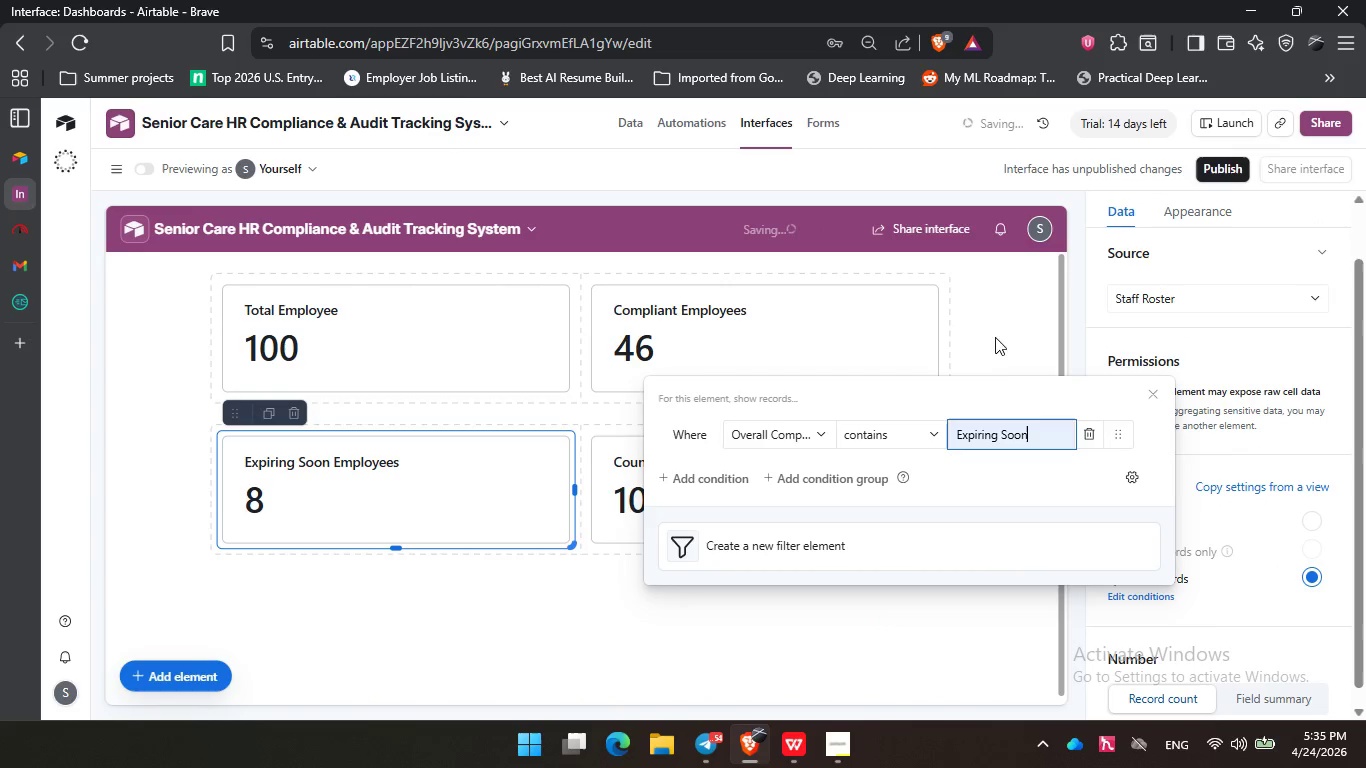 
left_click([997, 302])
 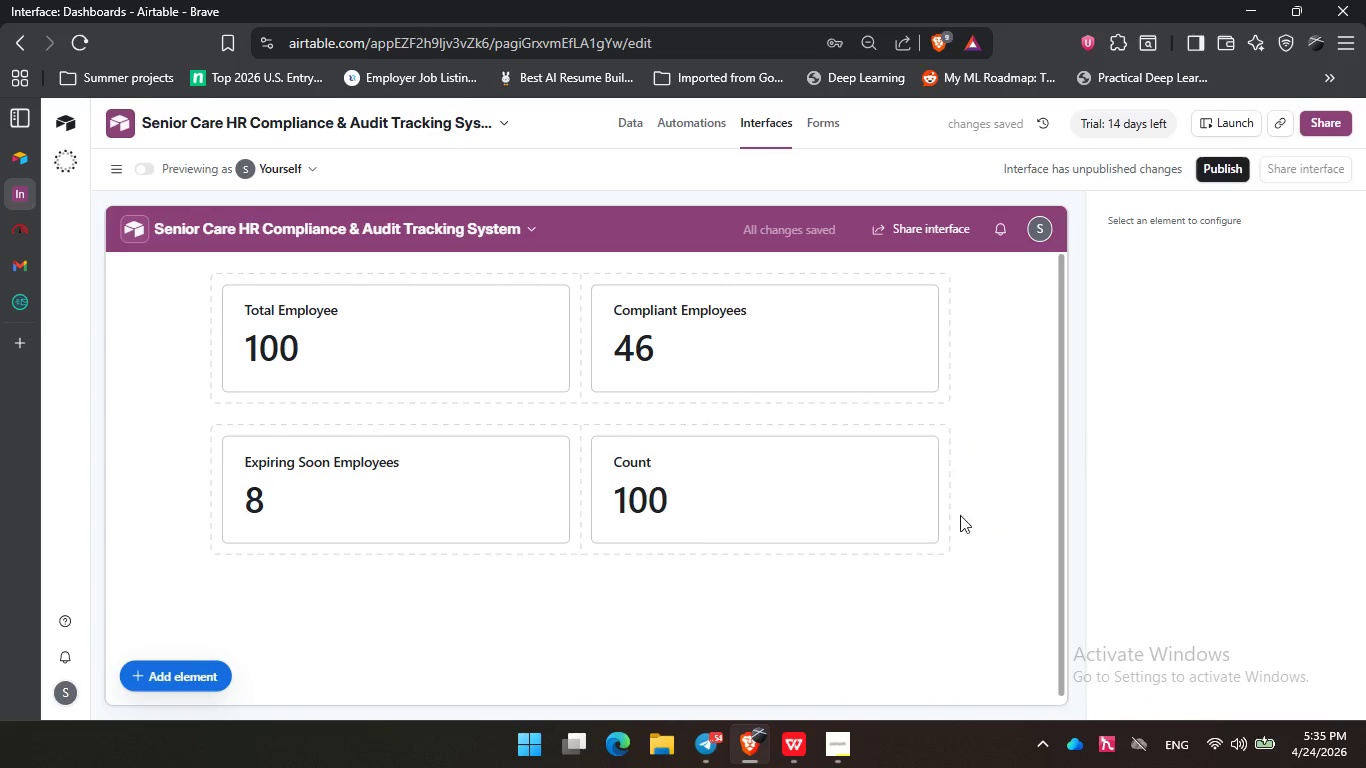 
left_click([888, 502])
 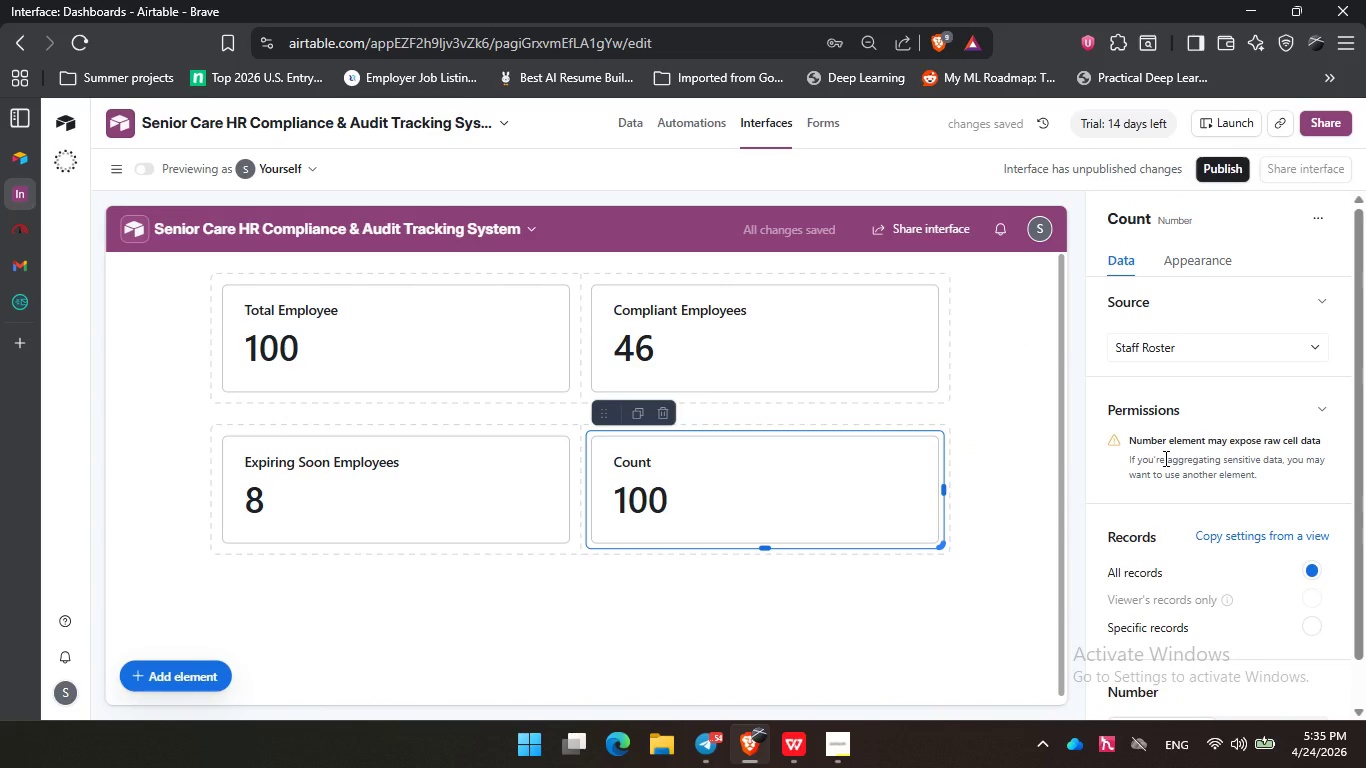 
scroll: coordinate [1164, 458], scroll_direction: down, amount: 6.0
 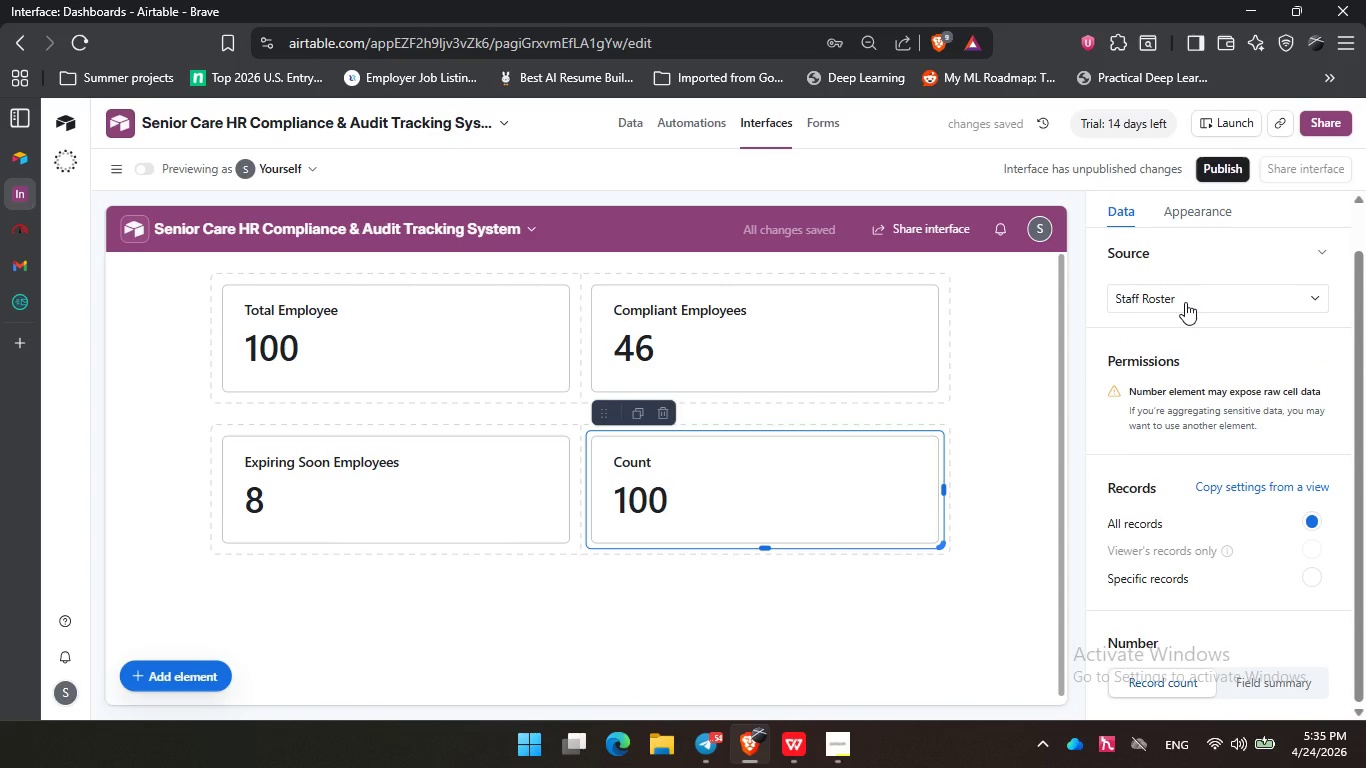 
scroll: coordinate [1192, 470], scroll_direction: up, amount: 3.0
 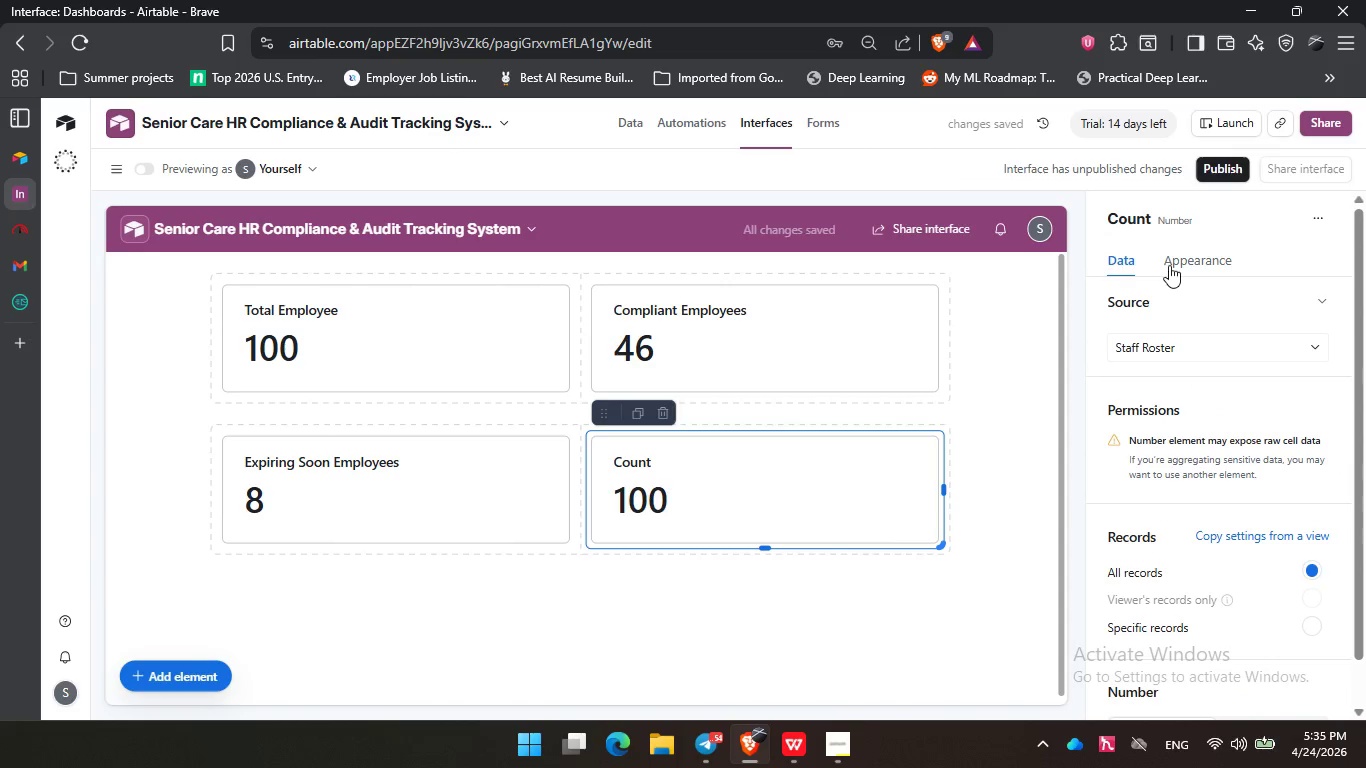 
left_click([1169, 265])
 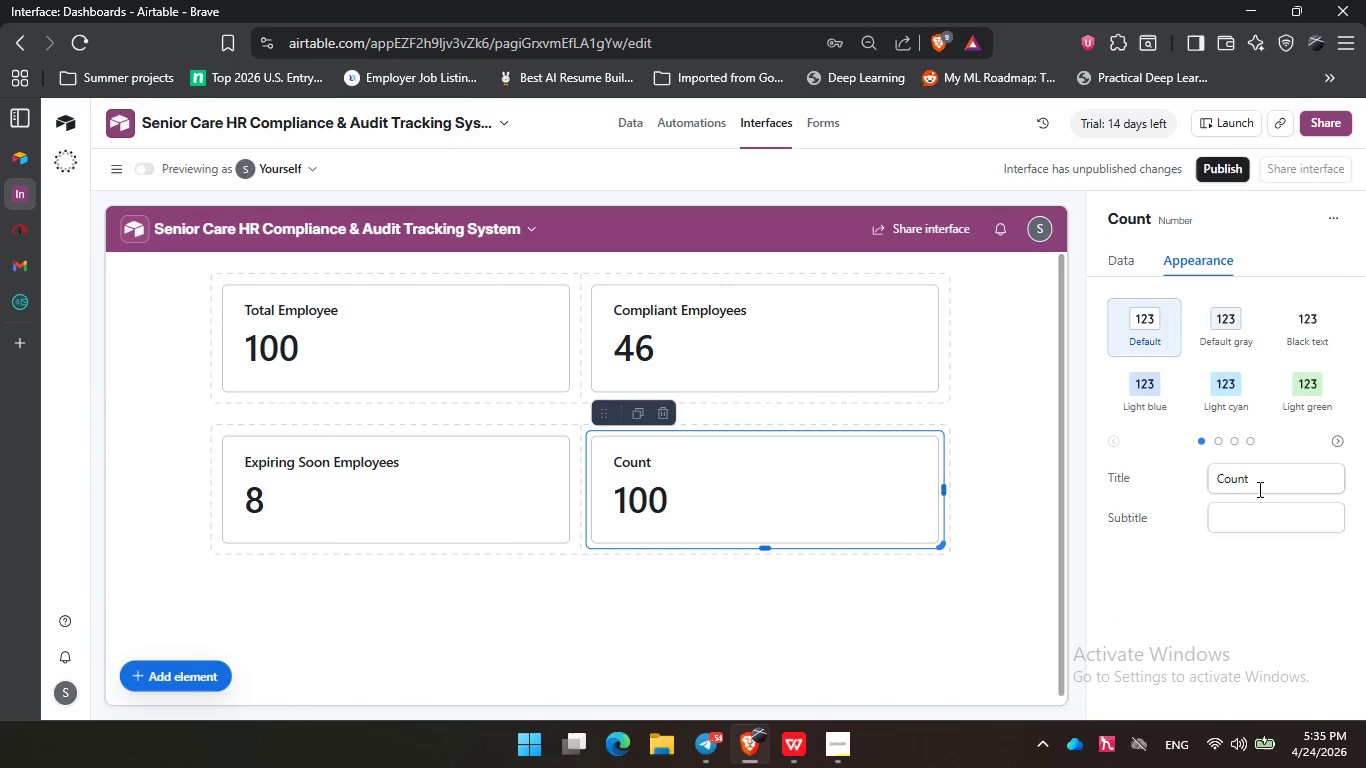 
left_click_drag(start_coordinate=[1268, 476], to_coordinate=[1191, 478])
 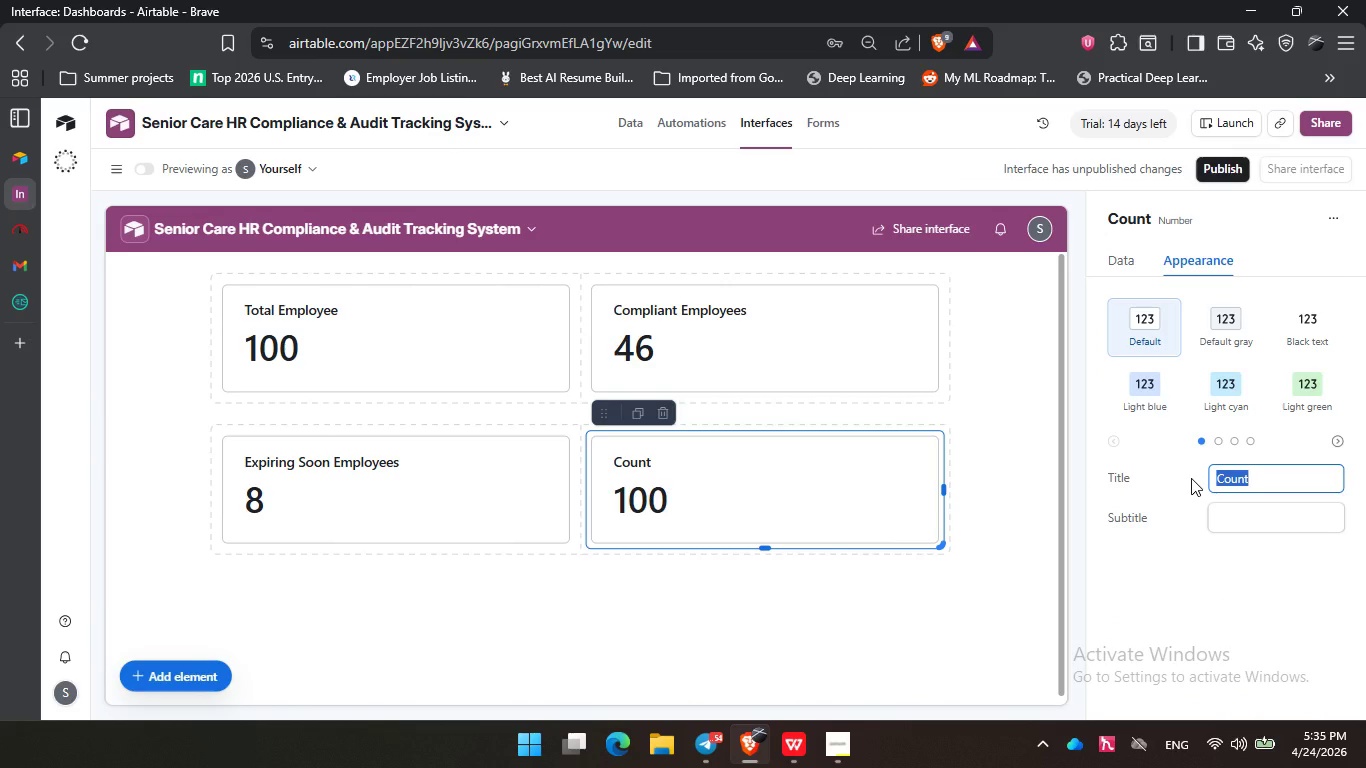 
type(Non-Compliam)
key(Backspace)
type(nt Emplot)
key(Backspace)
type(yees)
 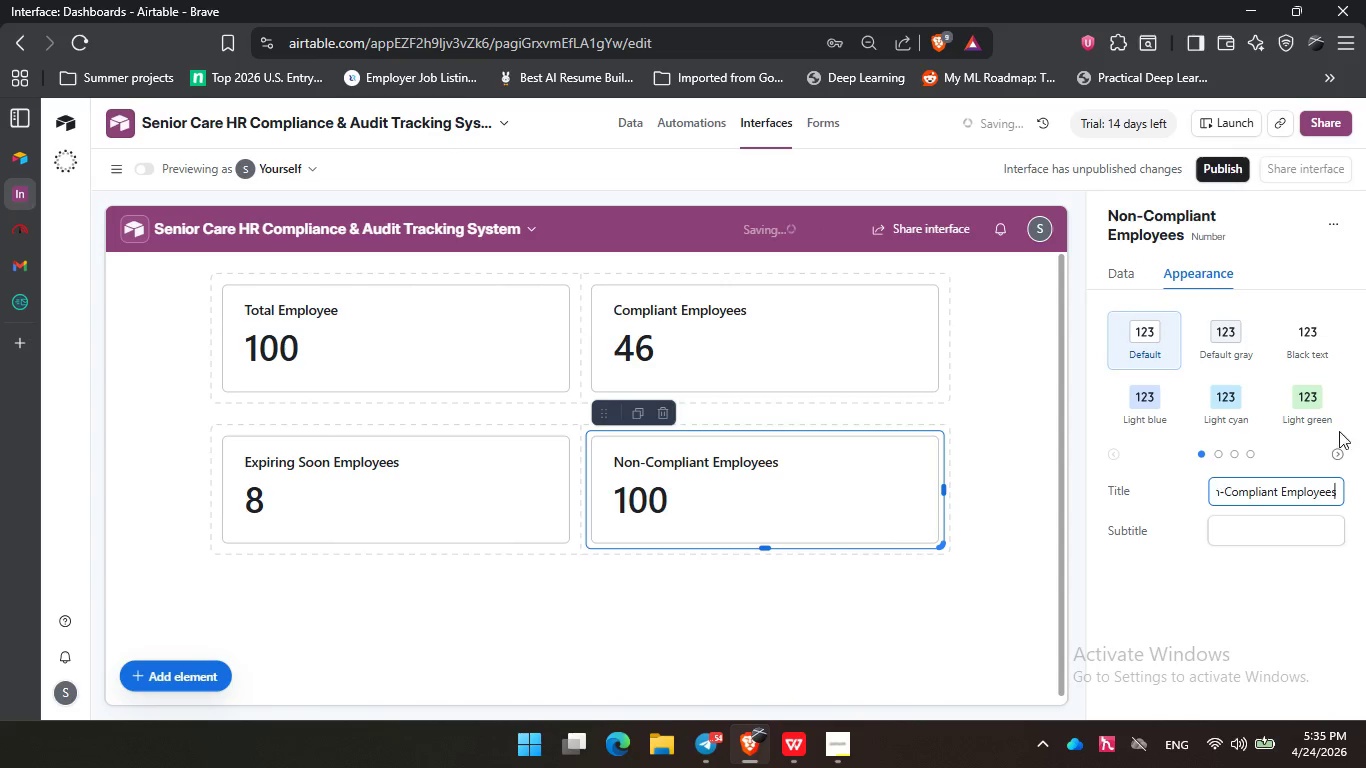 
left_click([1236, 628])
 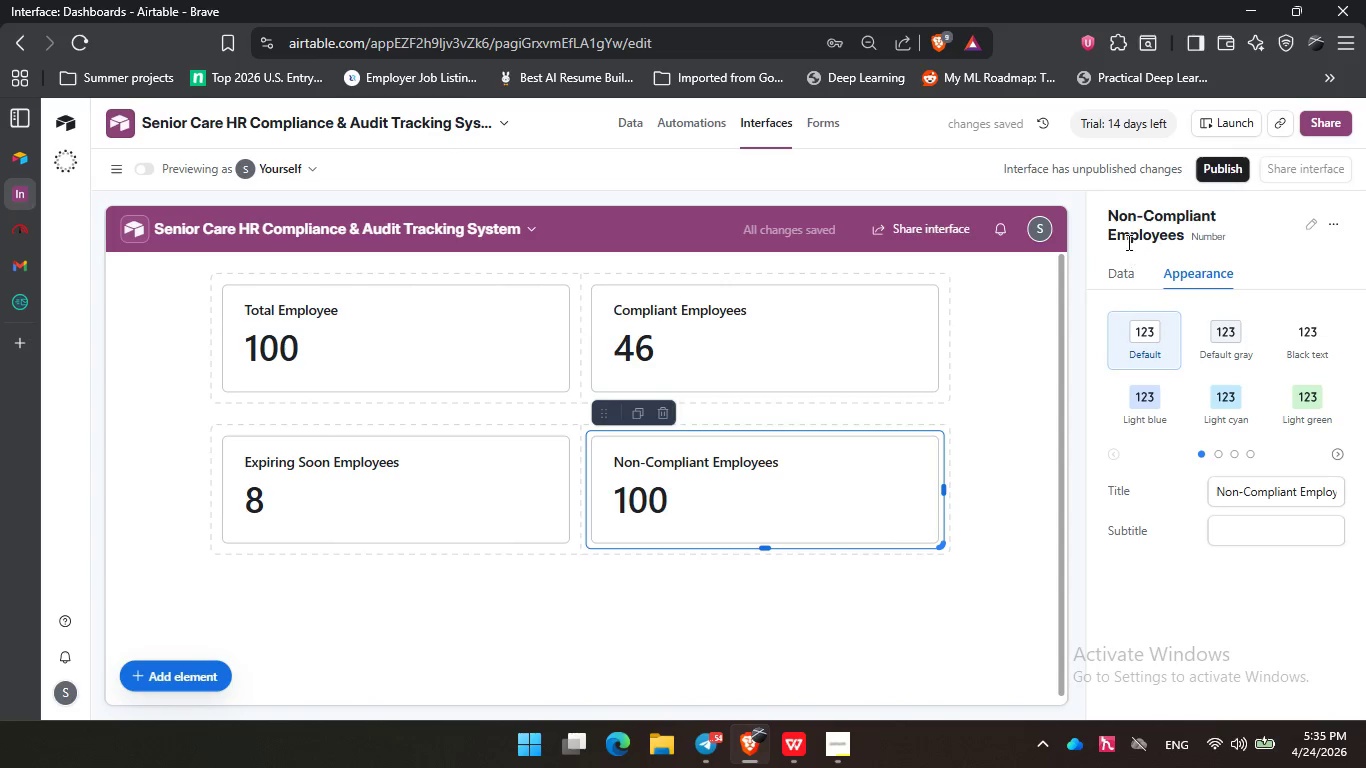 
left_click([1130, 274])
 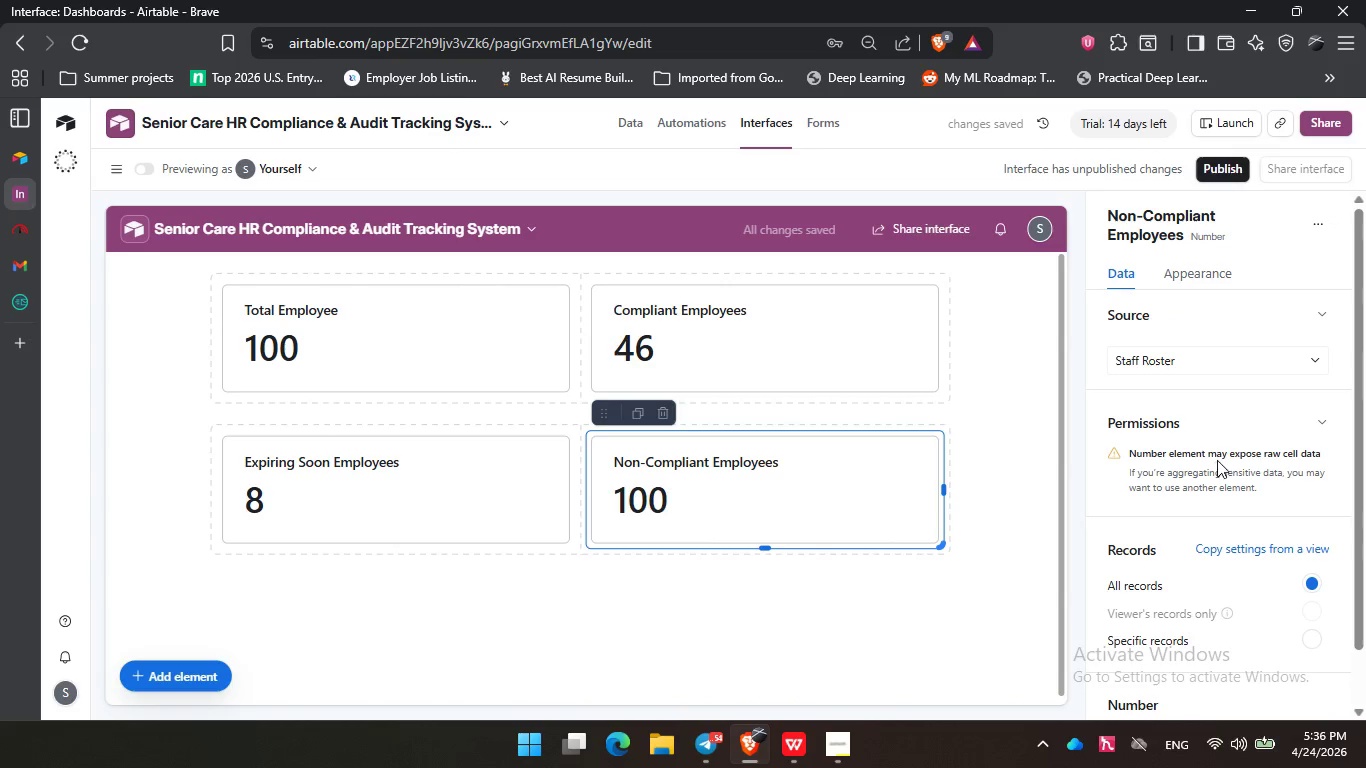 
scroll: coordinate [1218, 455], scroll_direction: down, amount: 5.0
 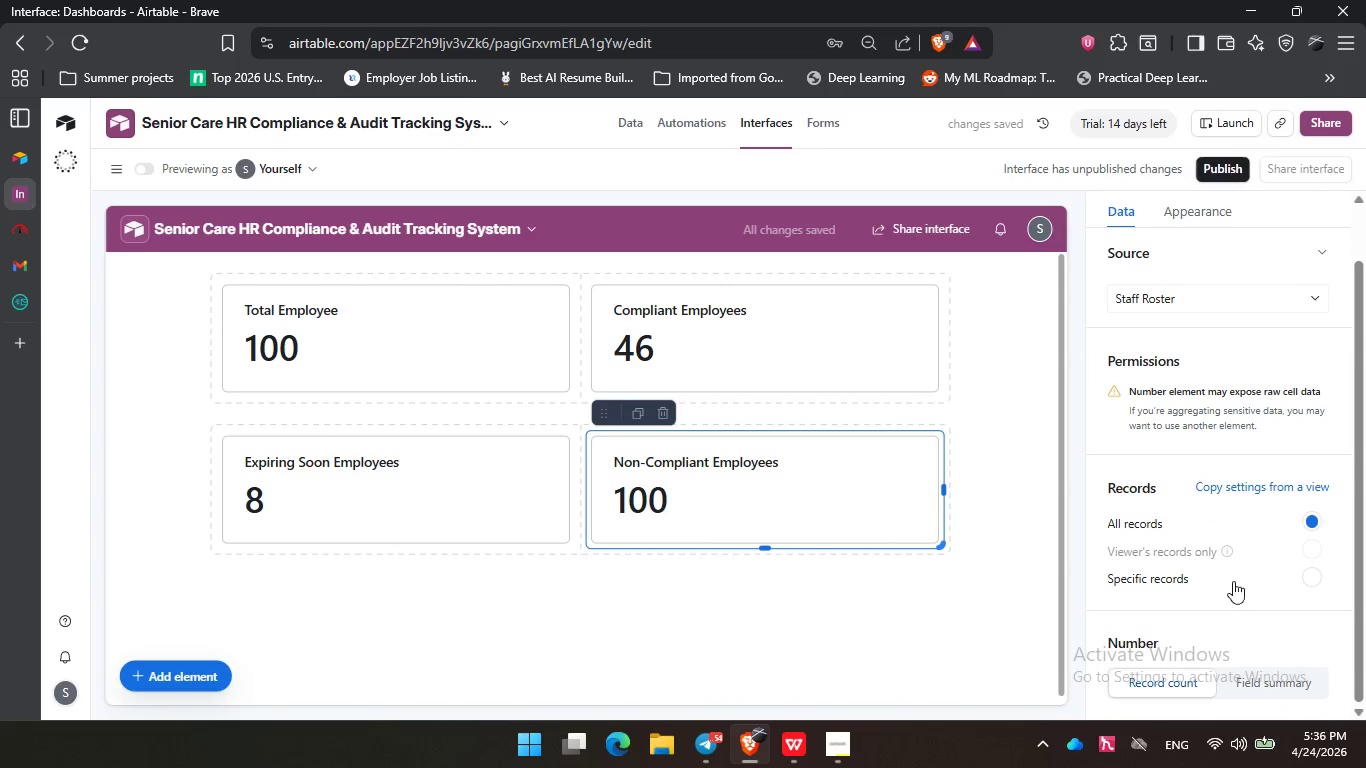 
left_click([1233, 575])
 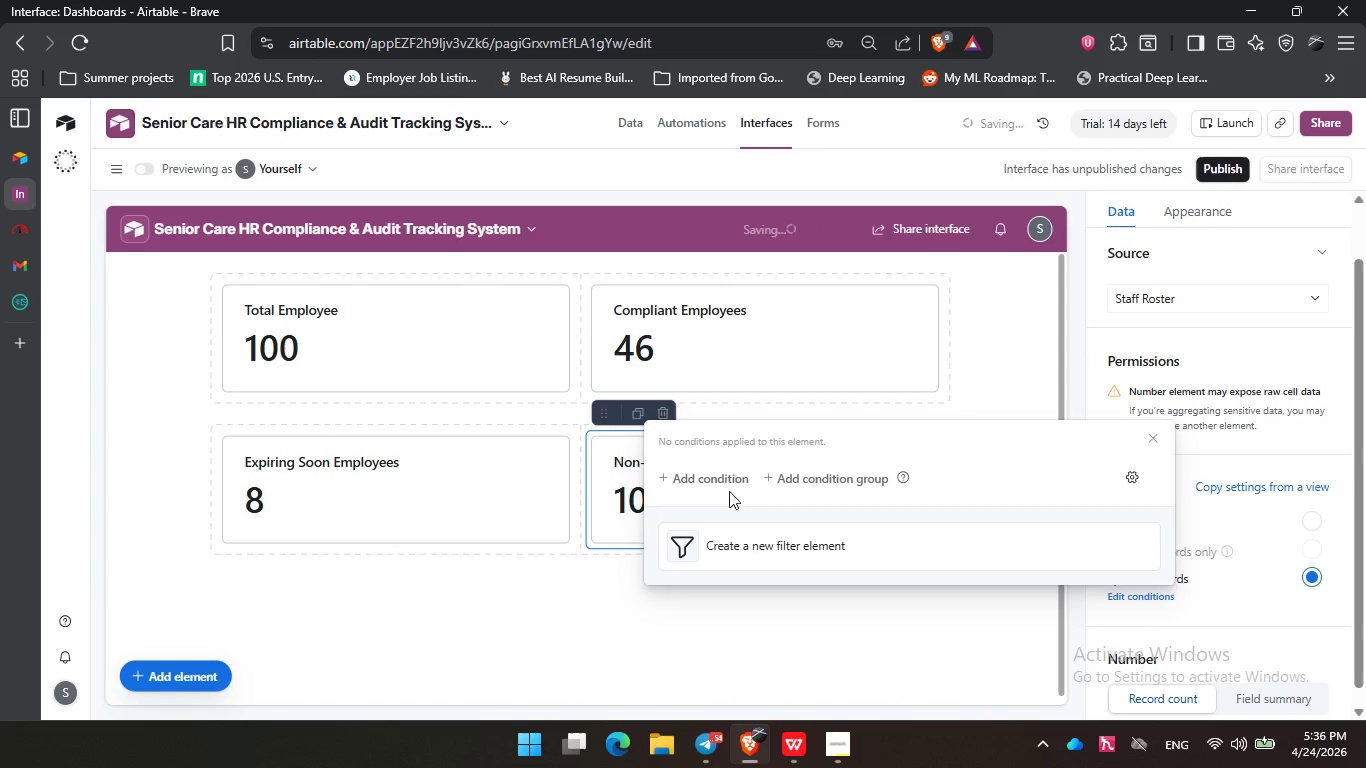 
left_click([706, 483])
 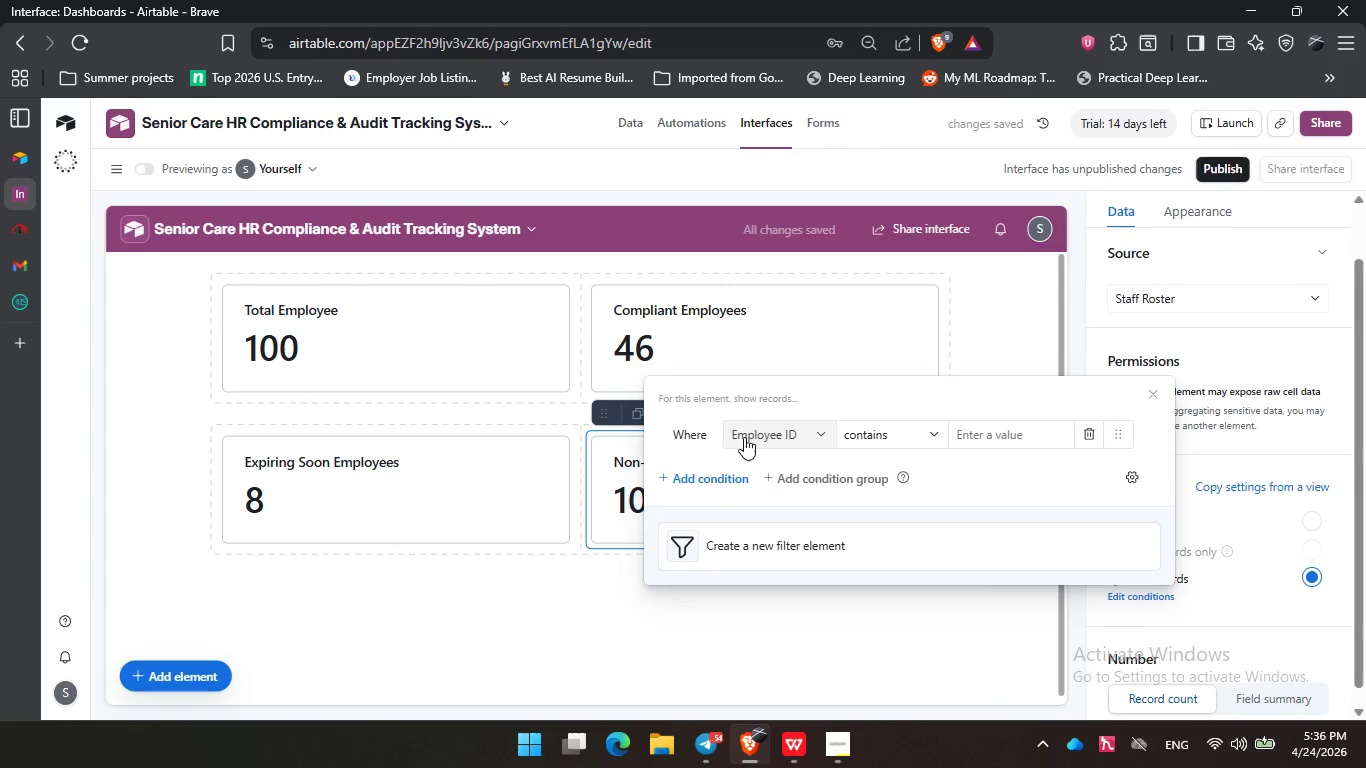 
left_click([744, 433])
 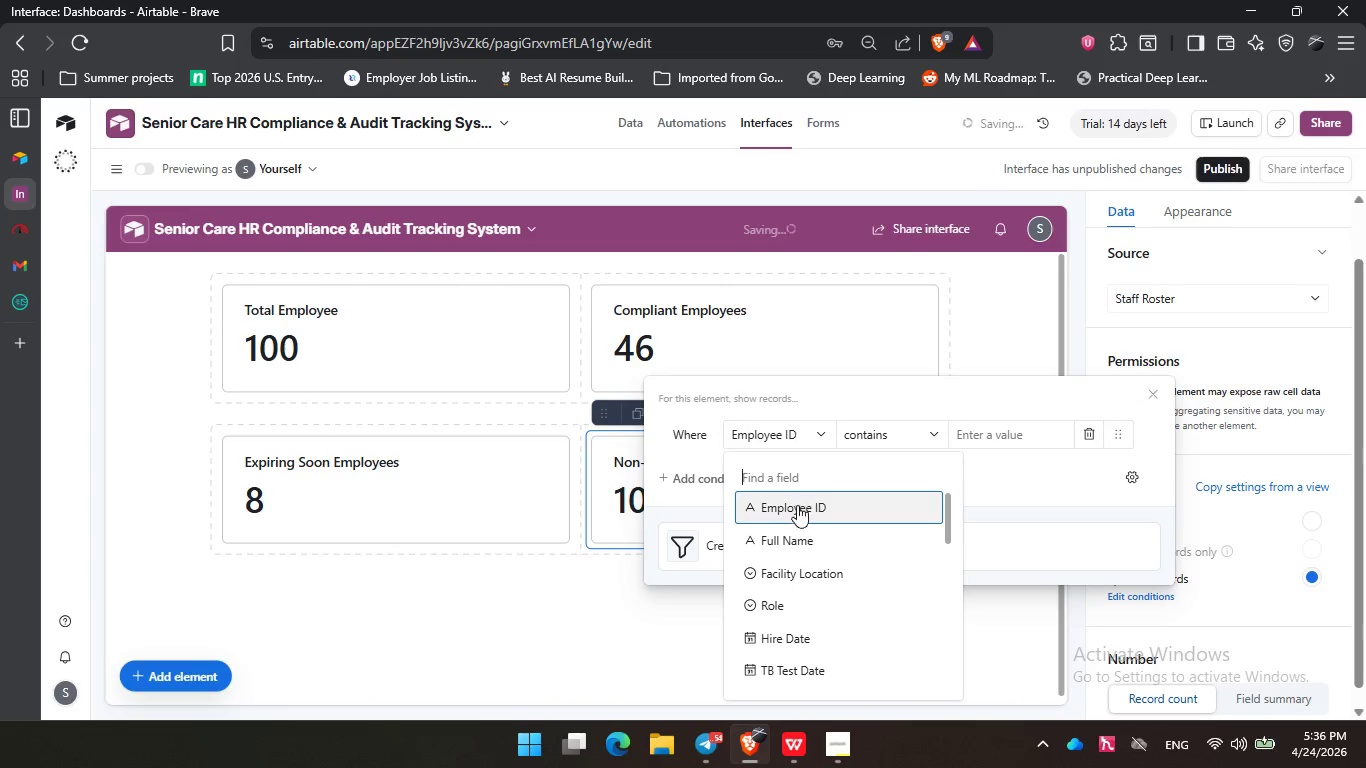 
left_click([816, 645])
 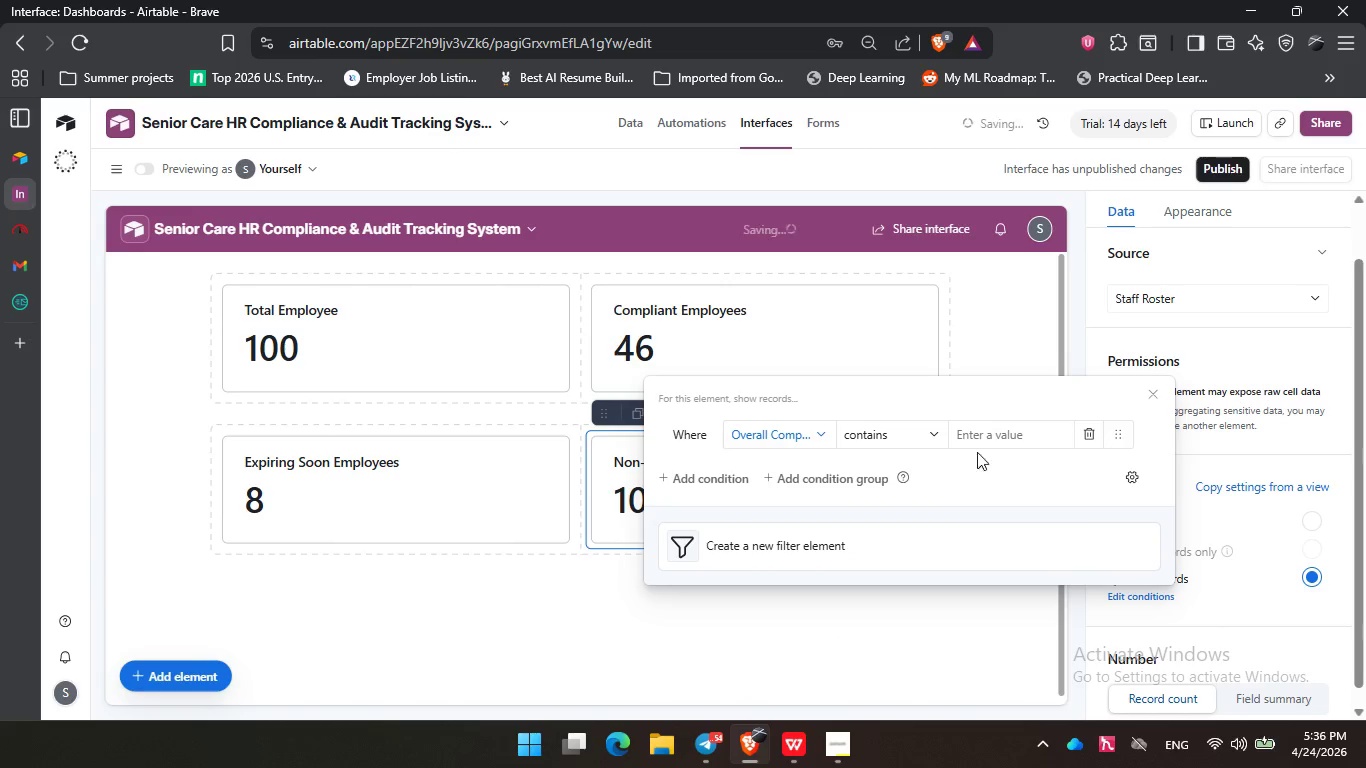 
scroll: coordinate [837, 591], scroll_direction: down, amount: 10.0
 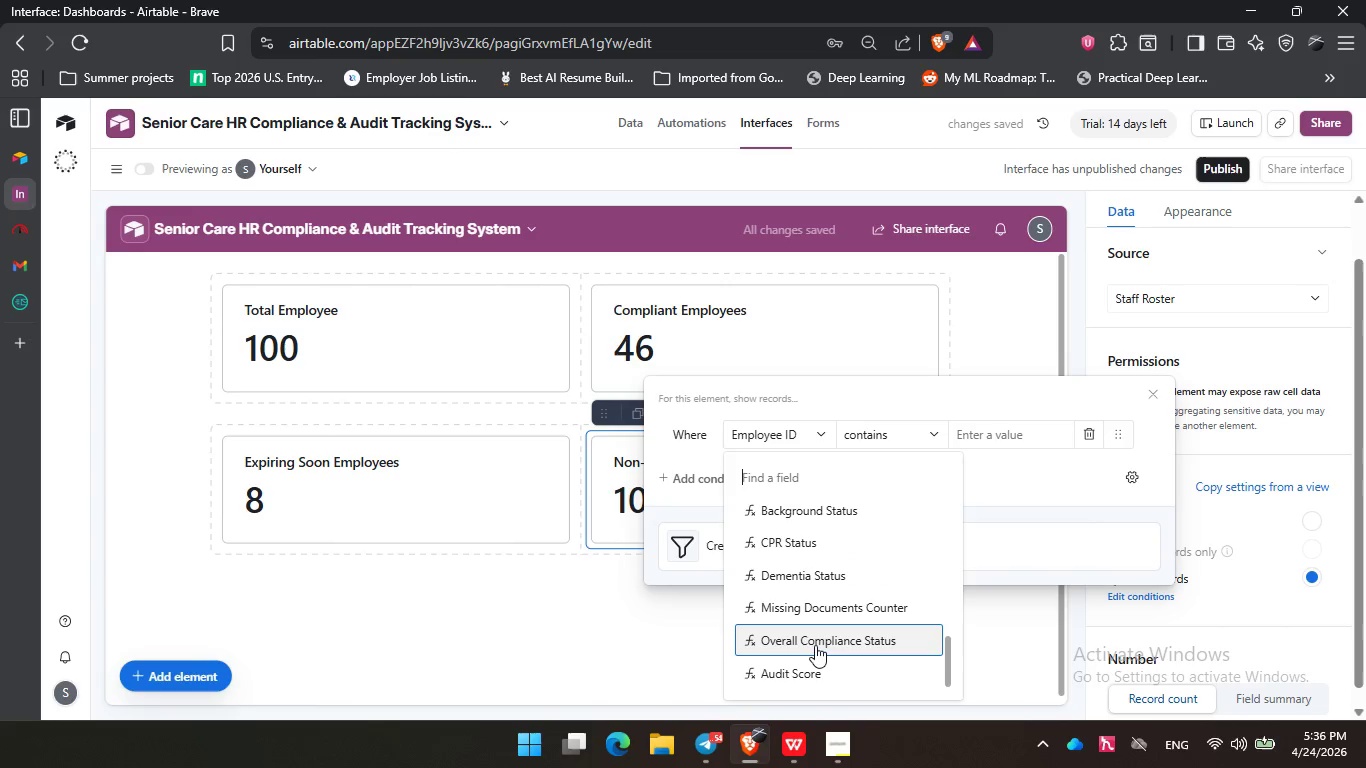 
left_click([988, 441])
 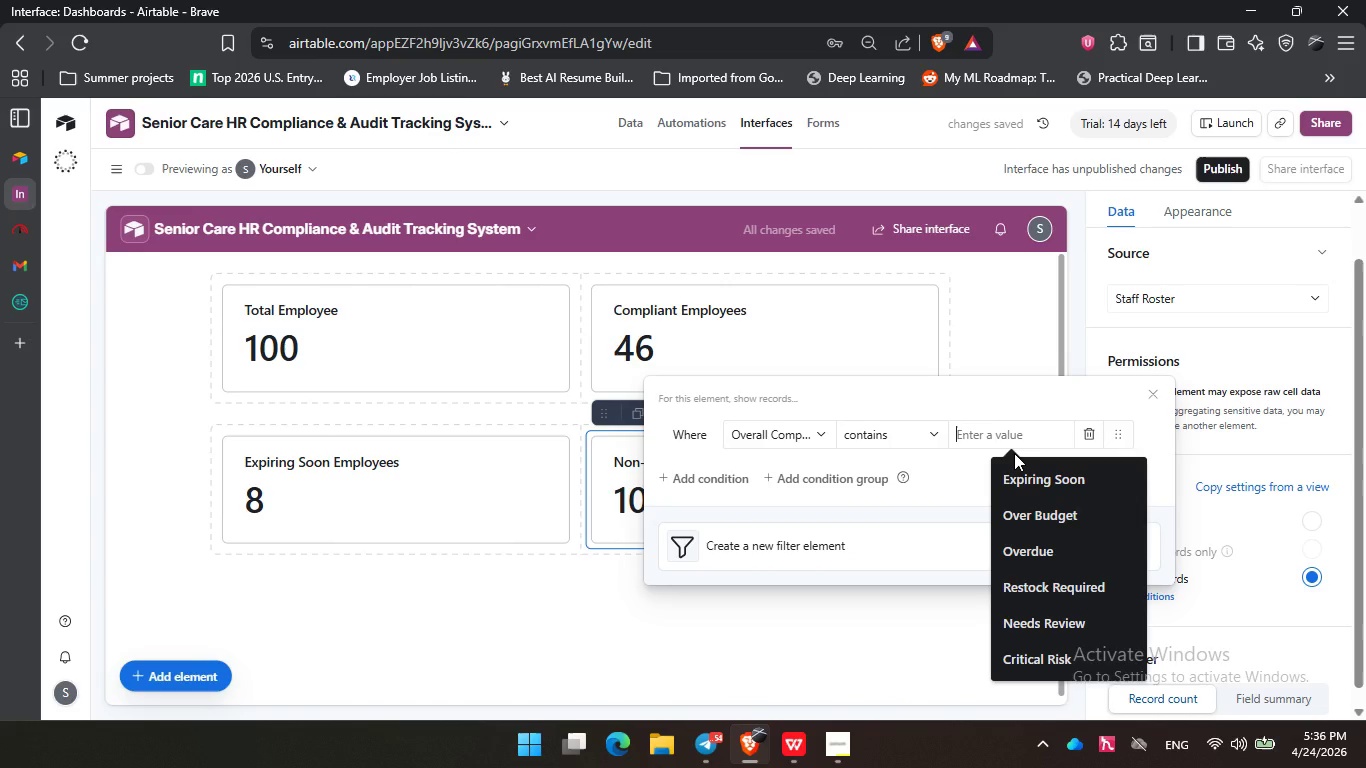 
type(Non)
 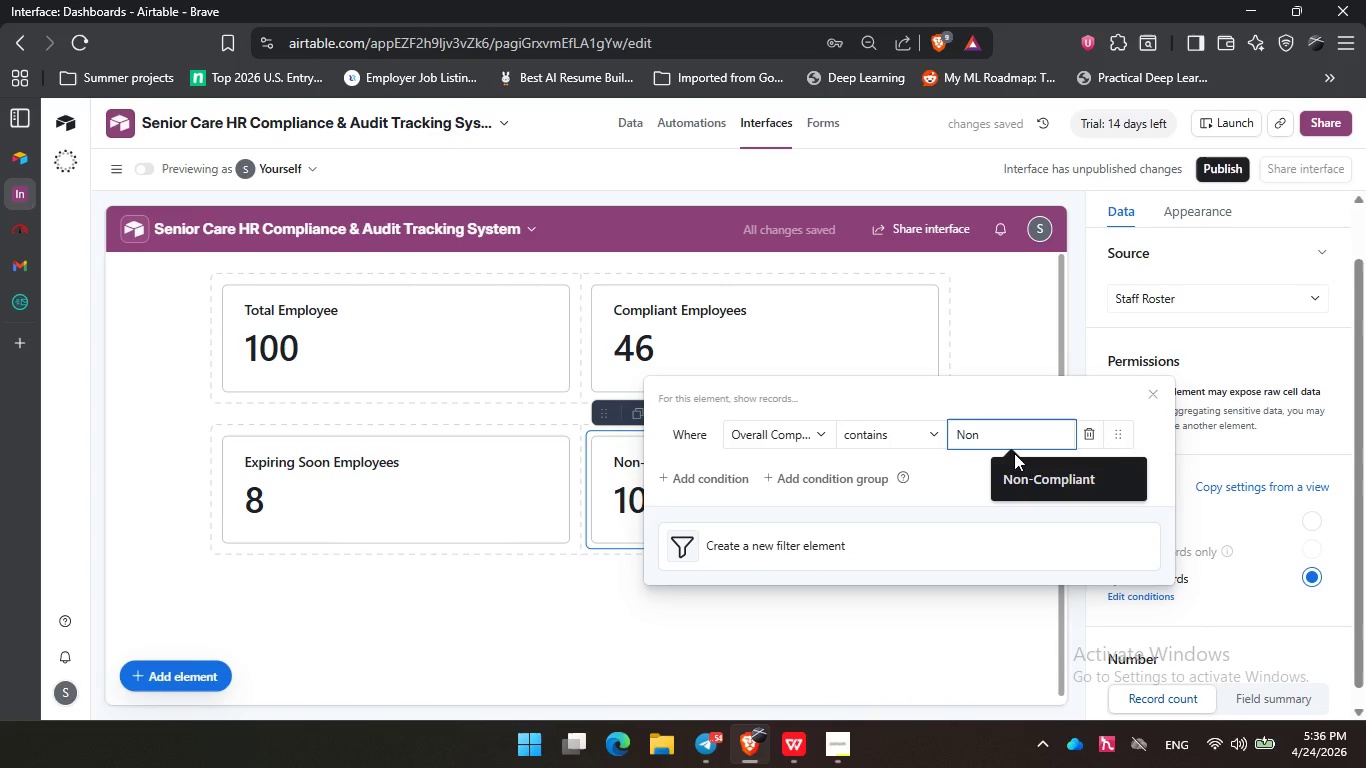 
left_click([1048, 476])
 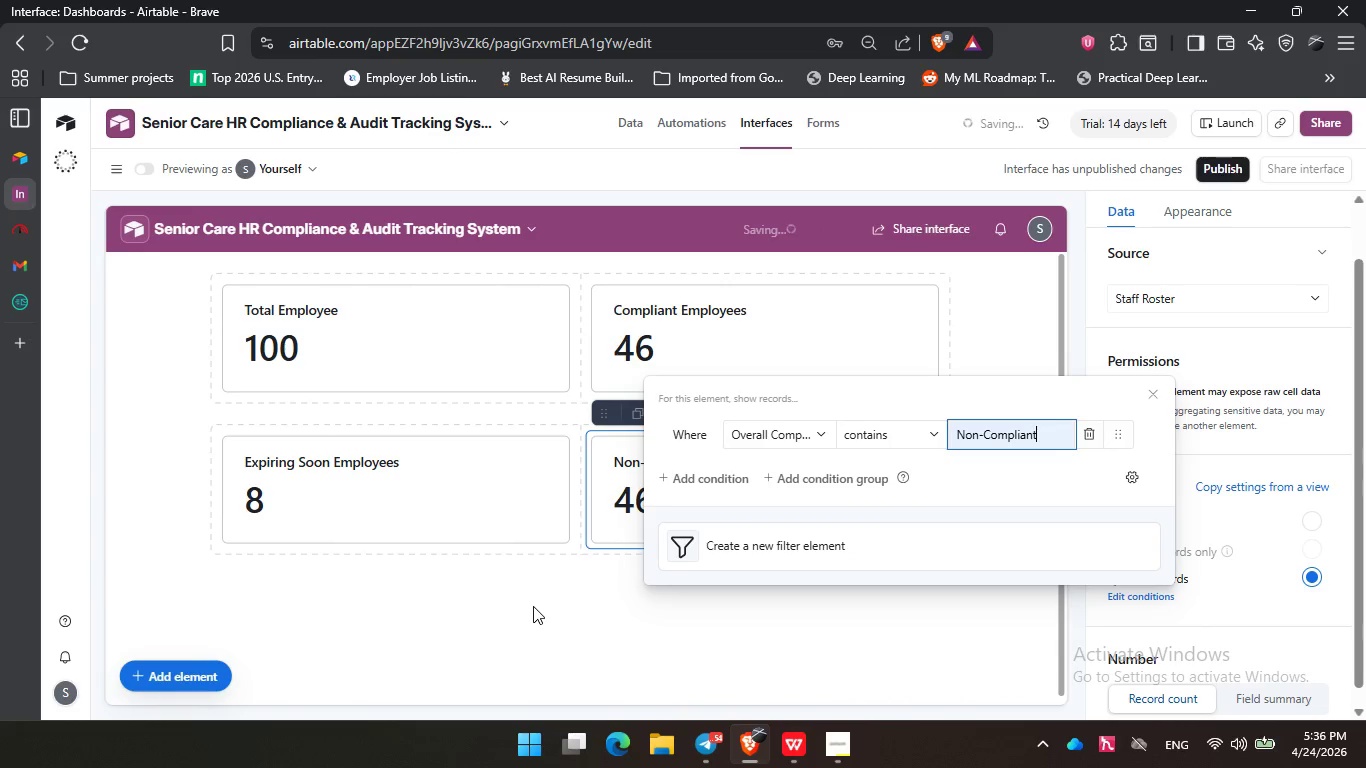 
left_click([535, 606])
 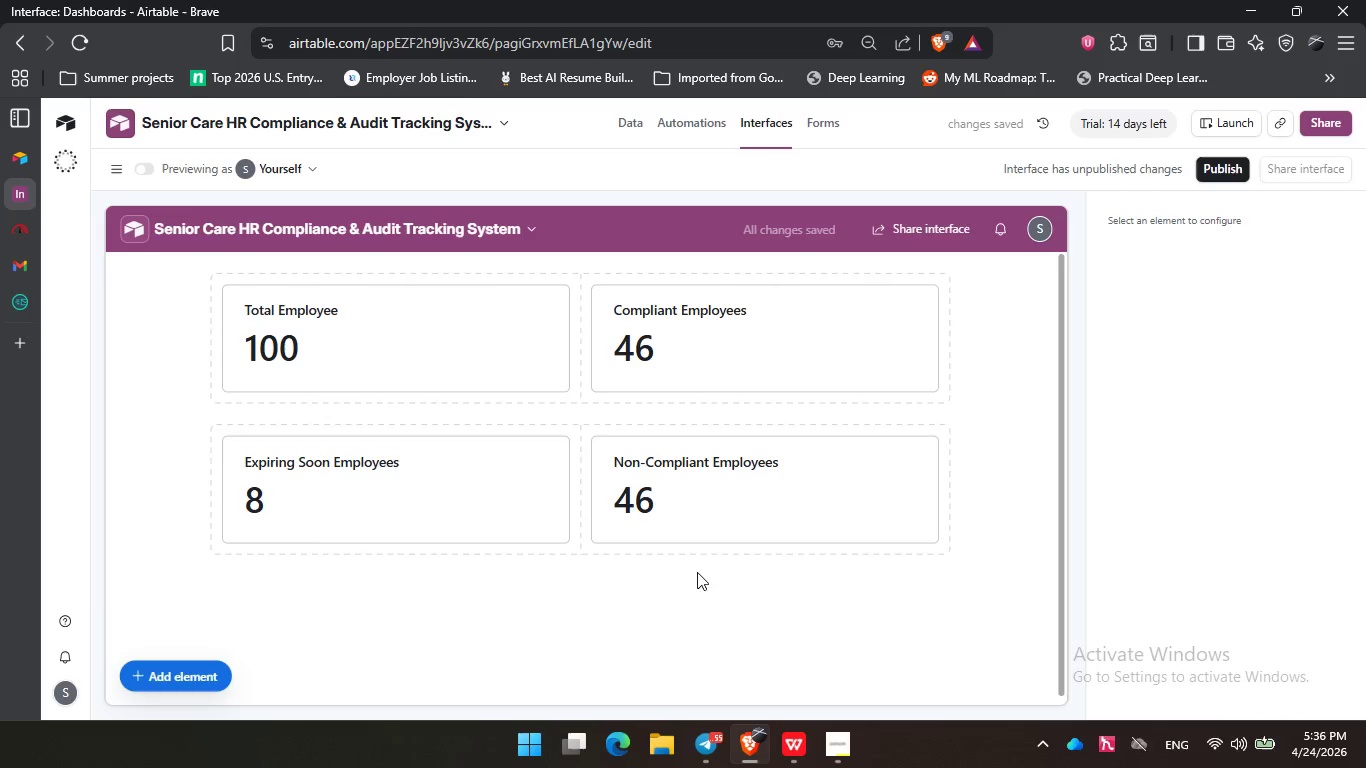 
left_click([432, 326])
 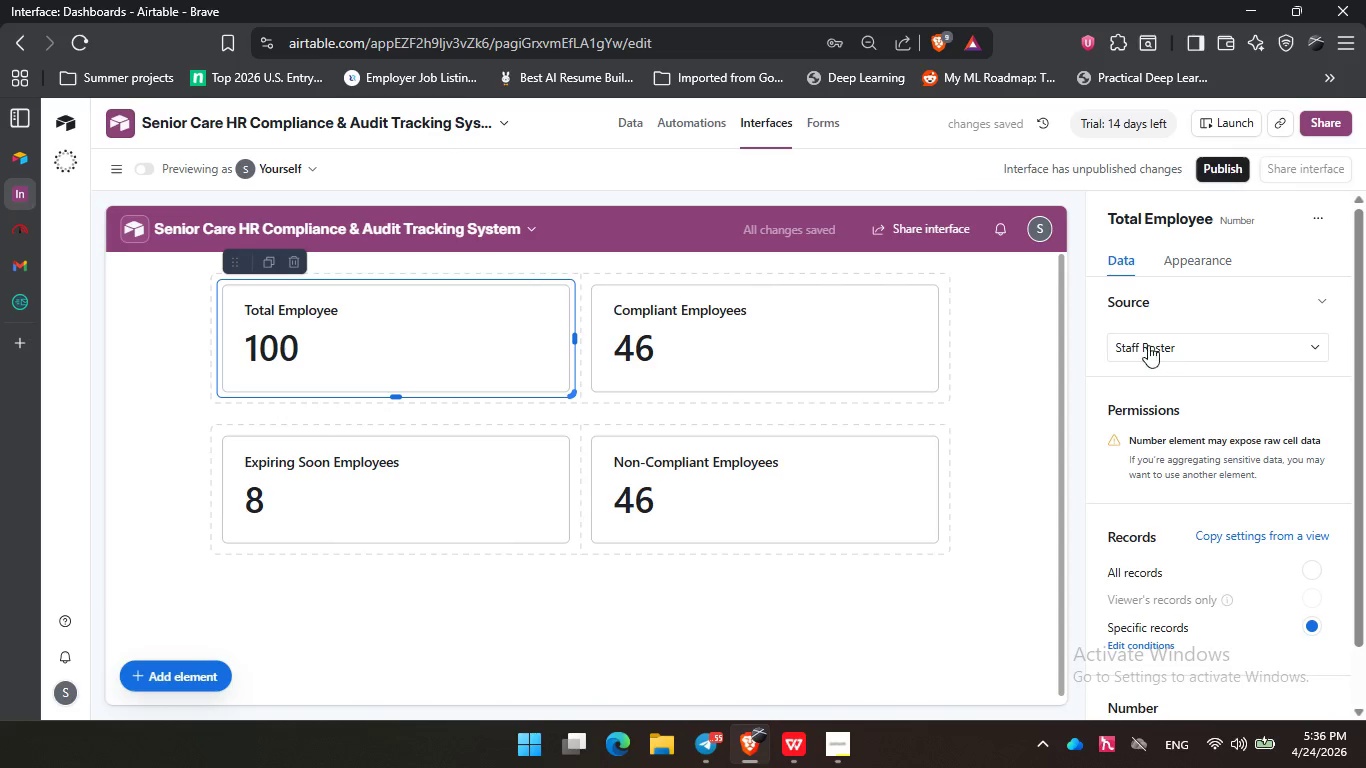 
left_click([1190, 262])
 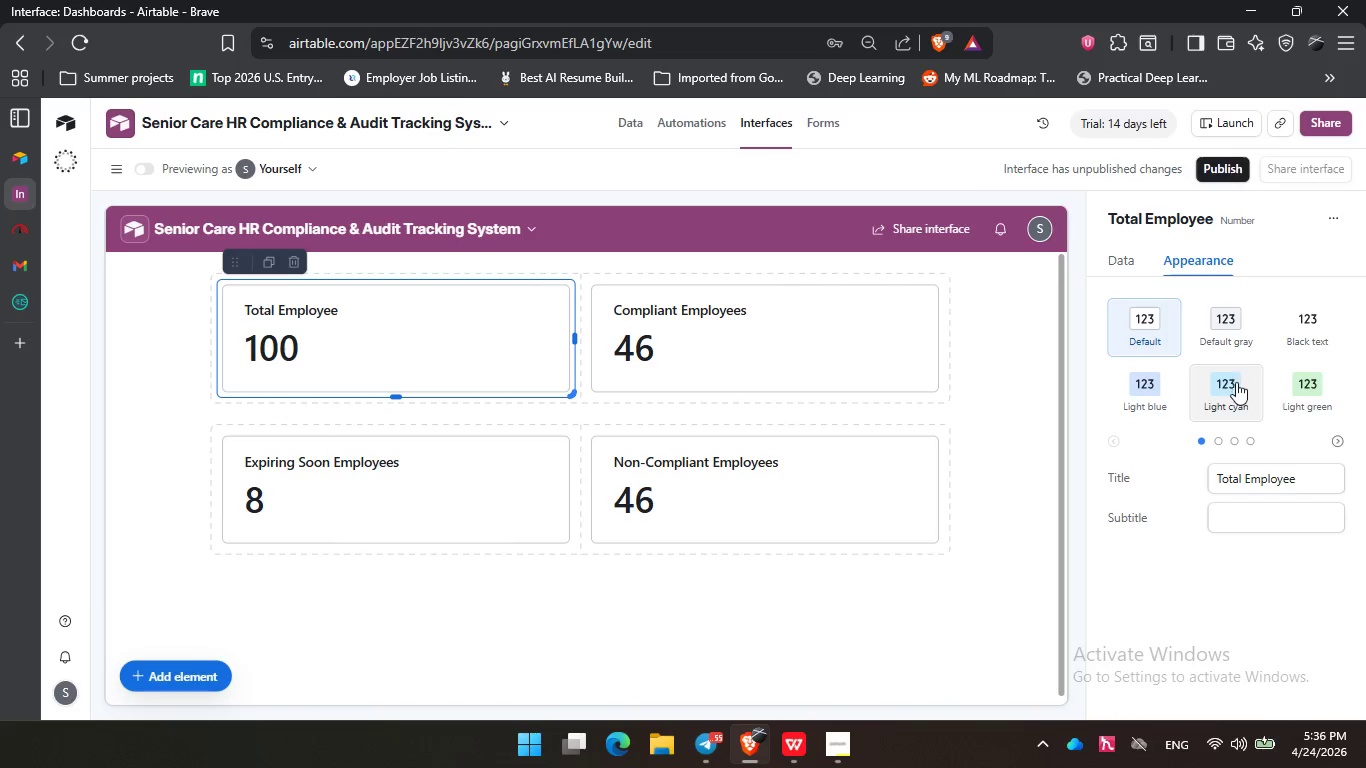 
left_click([1235, 384])
 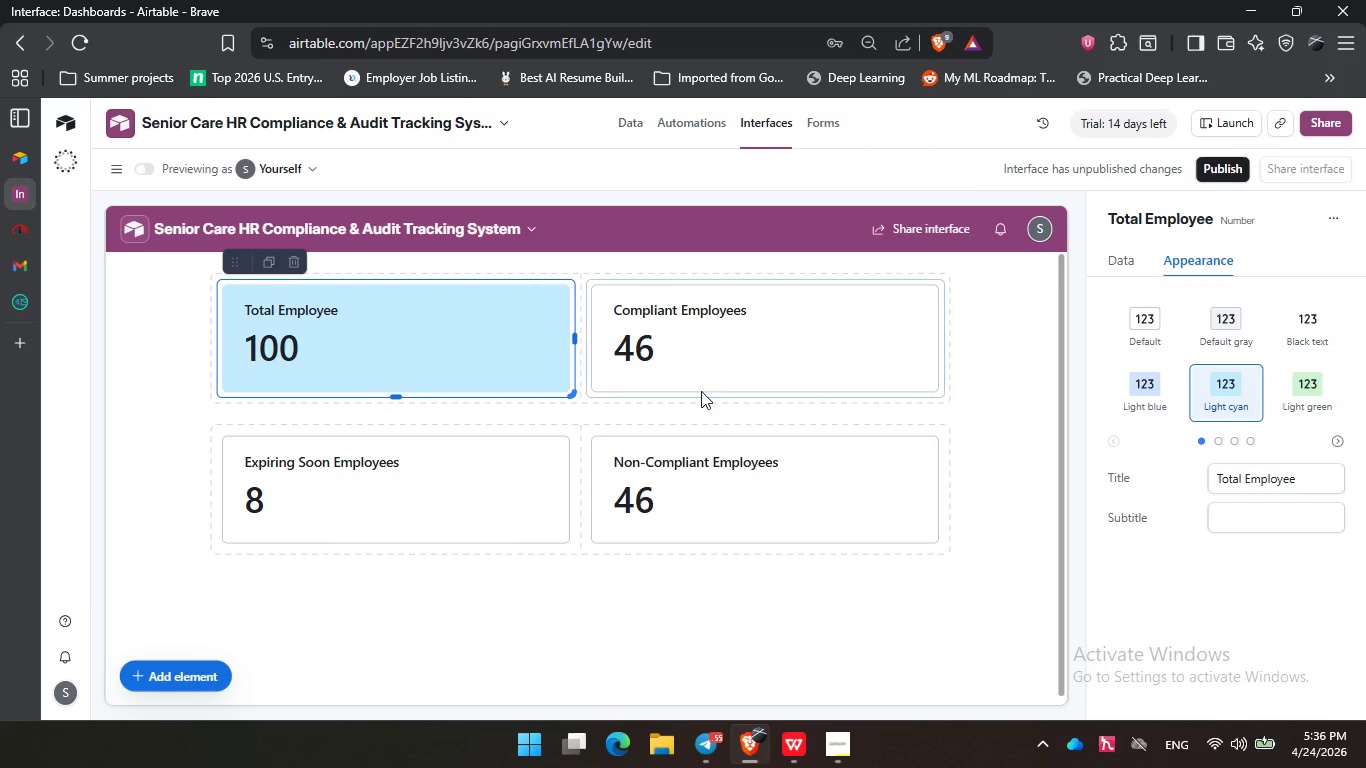 
left_click([698, 384])
 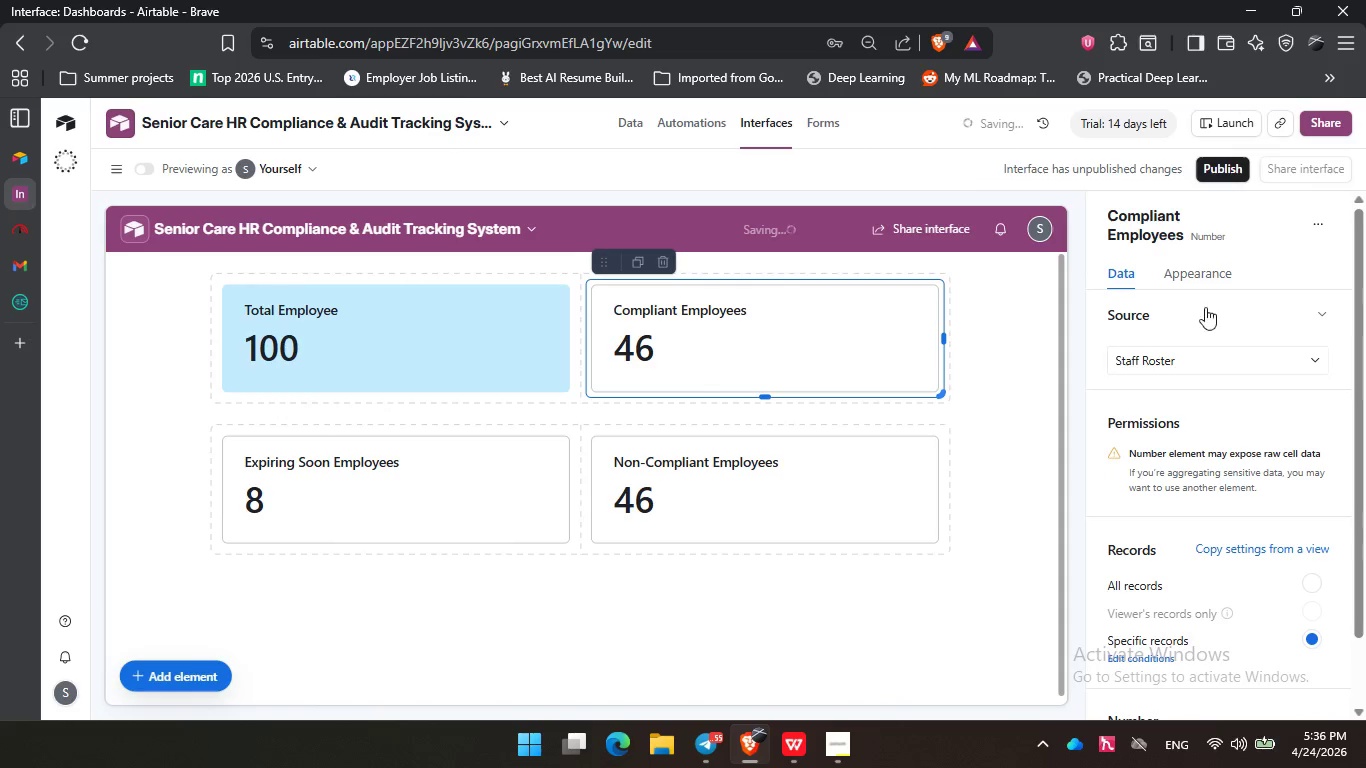 
left_click([1196, 264])
 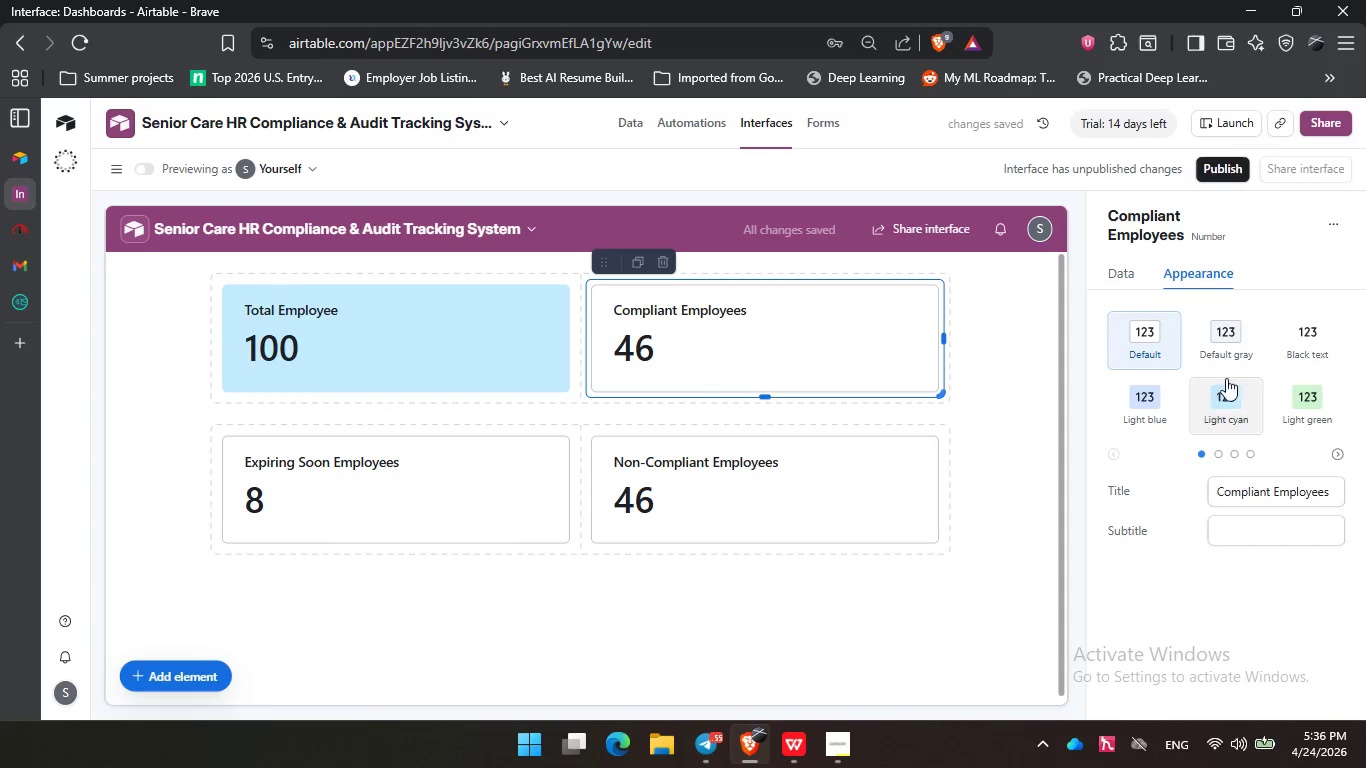 
left_click([1227, 388])
 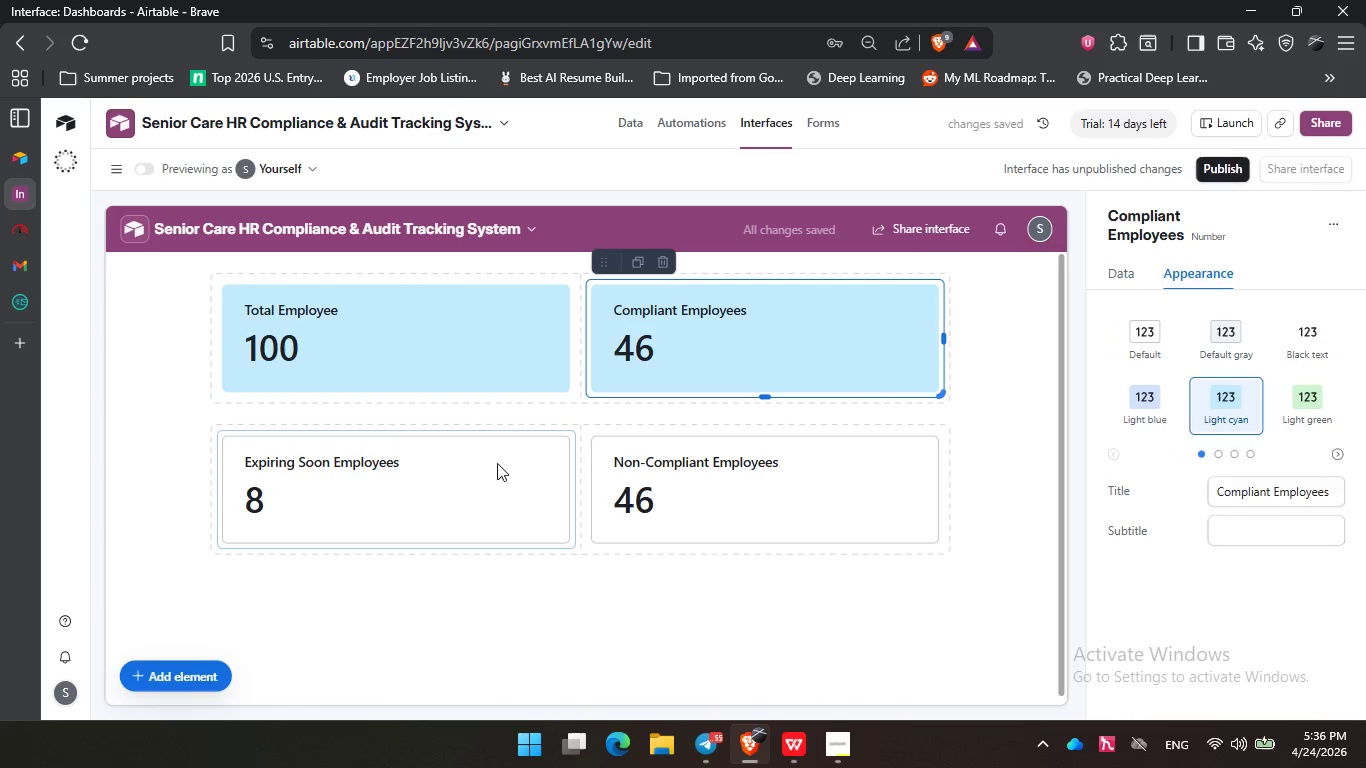 
left_click([482, 463])
 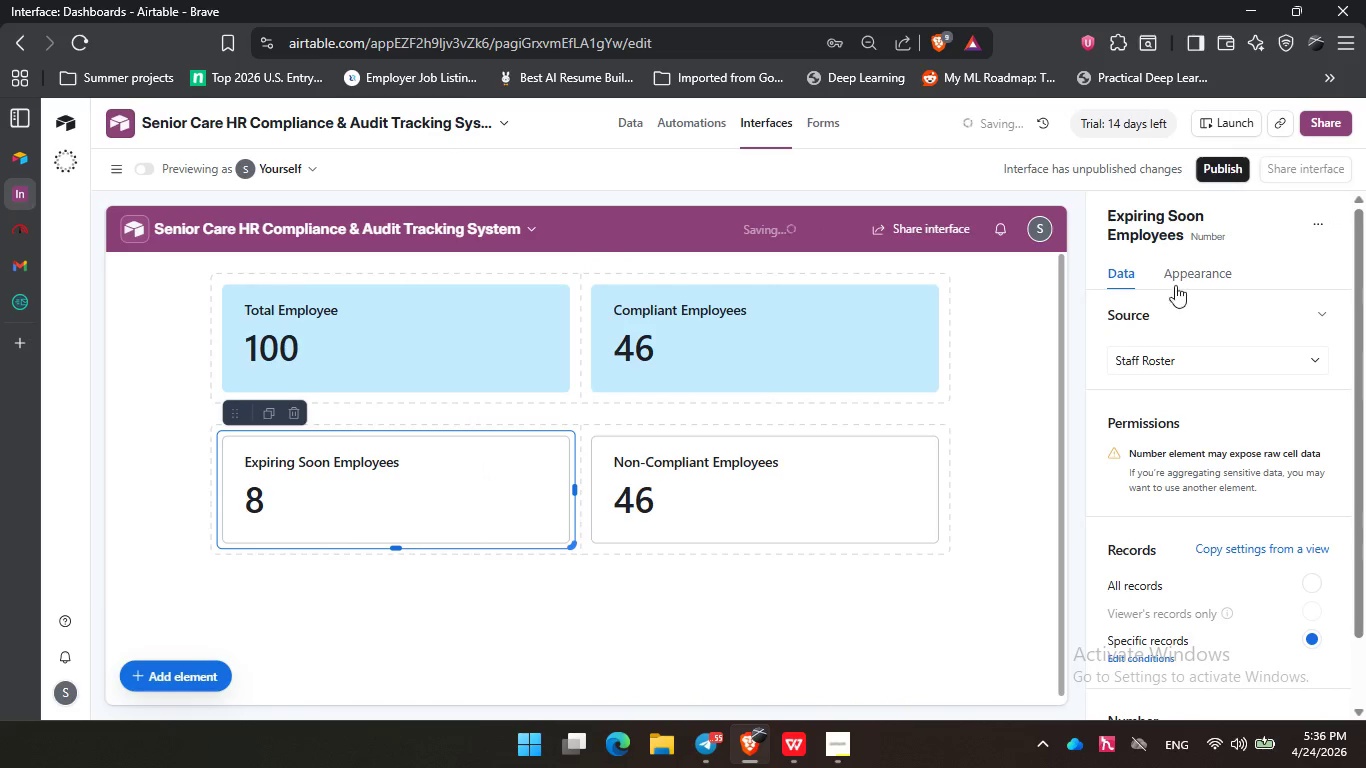 
left_click([1195, 275])
 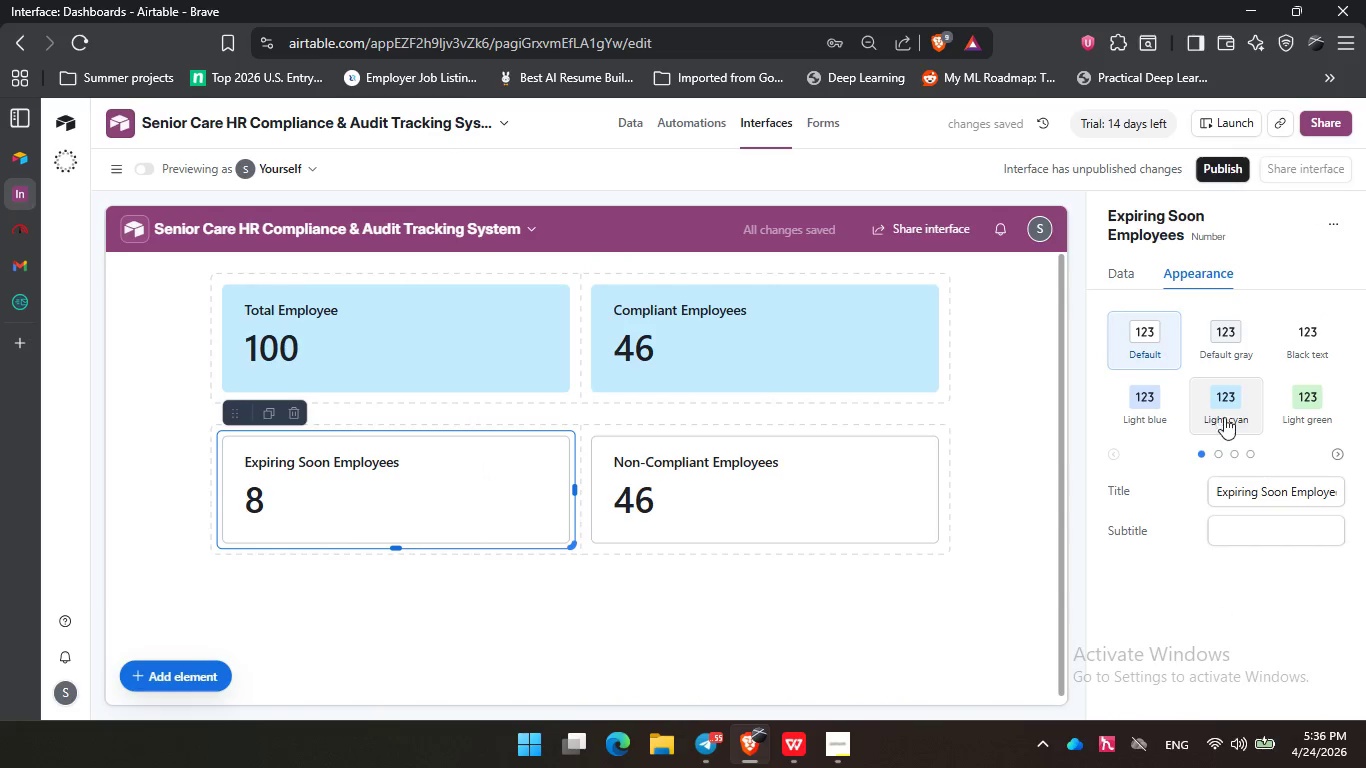 
left_click([1226, 416])
 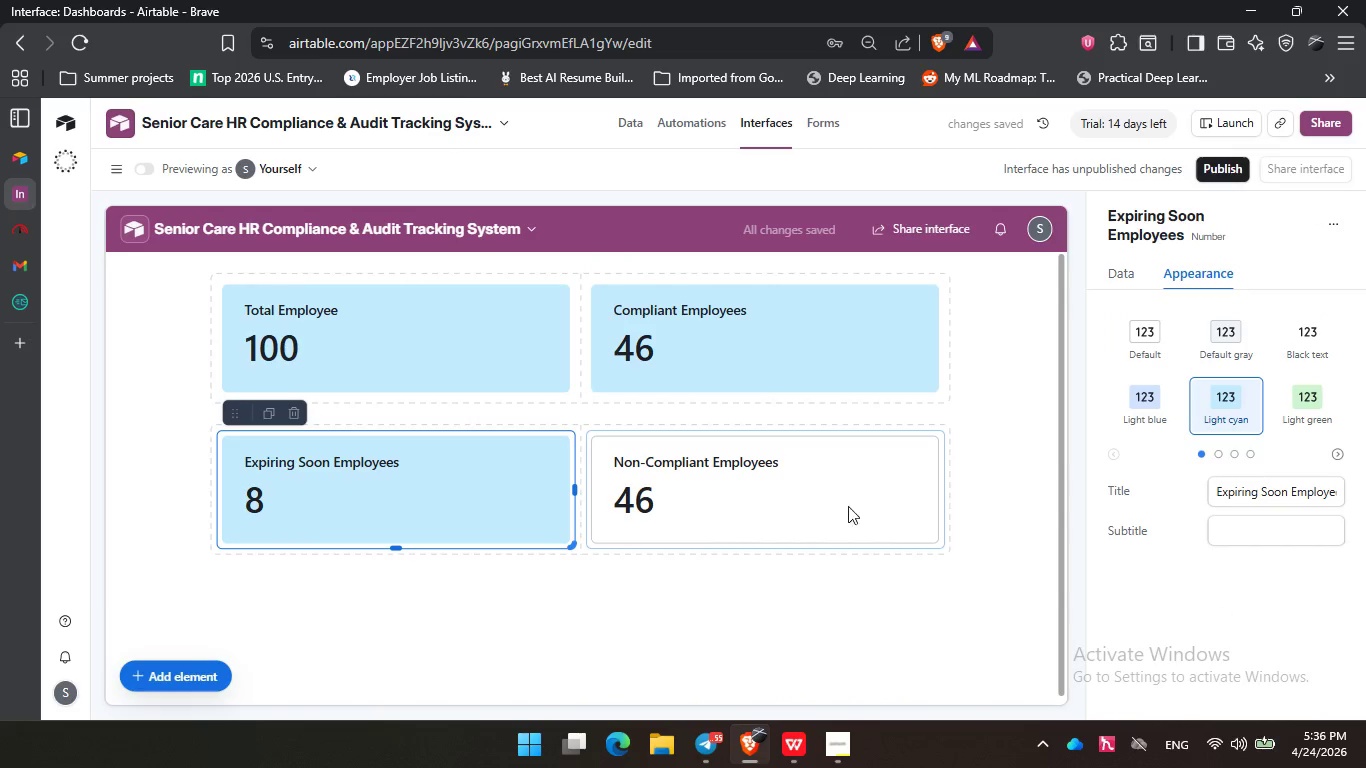 
left_click([792, 502])
 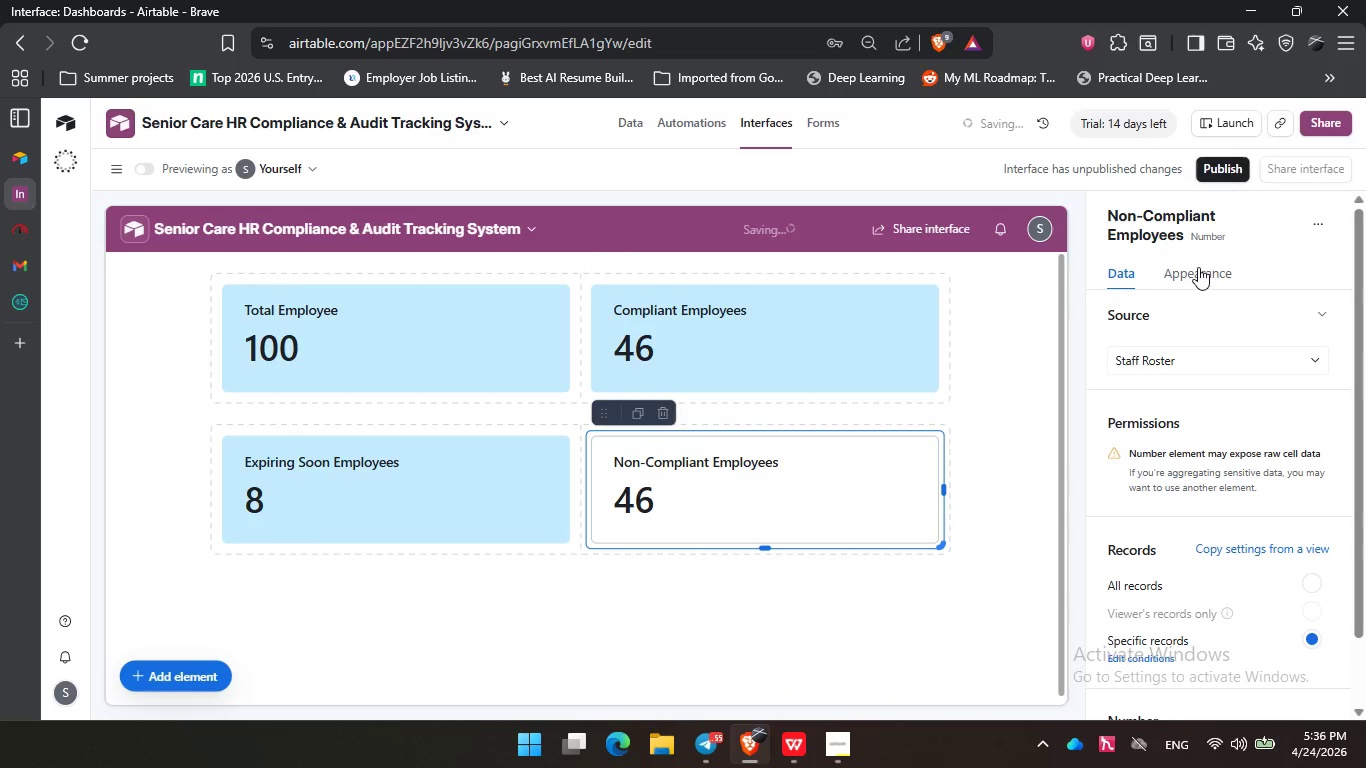 
left_click([1198, 267])
 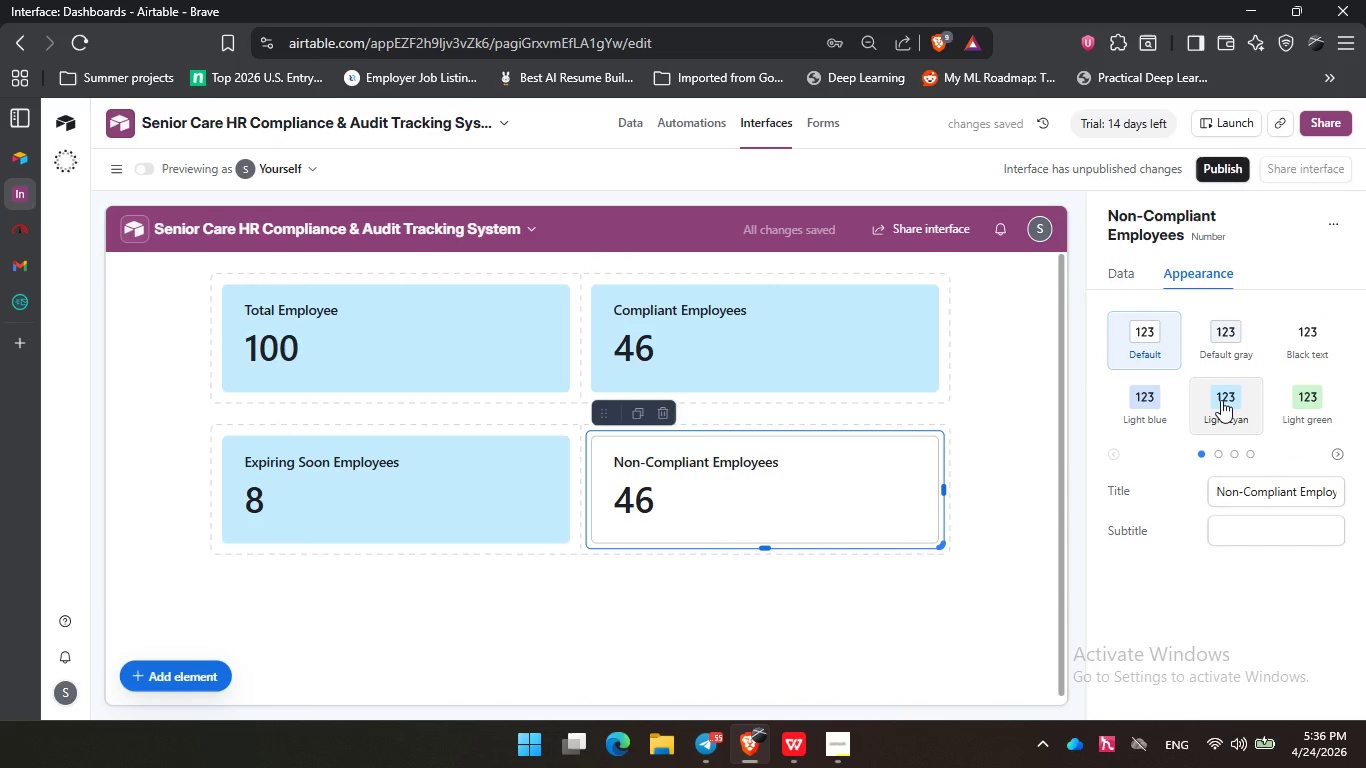 
left_click([1221, 400])
 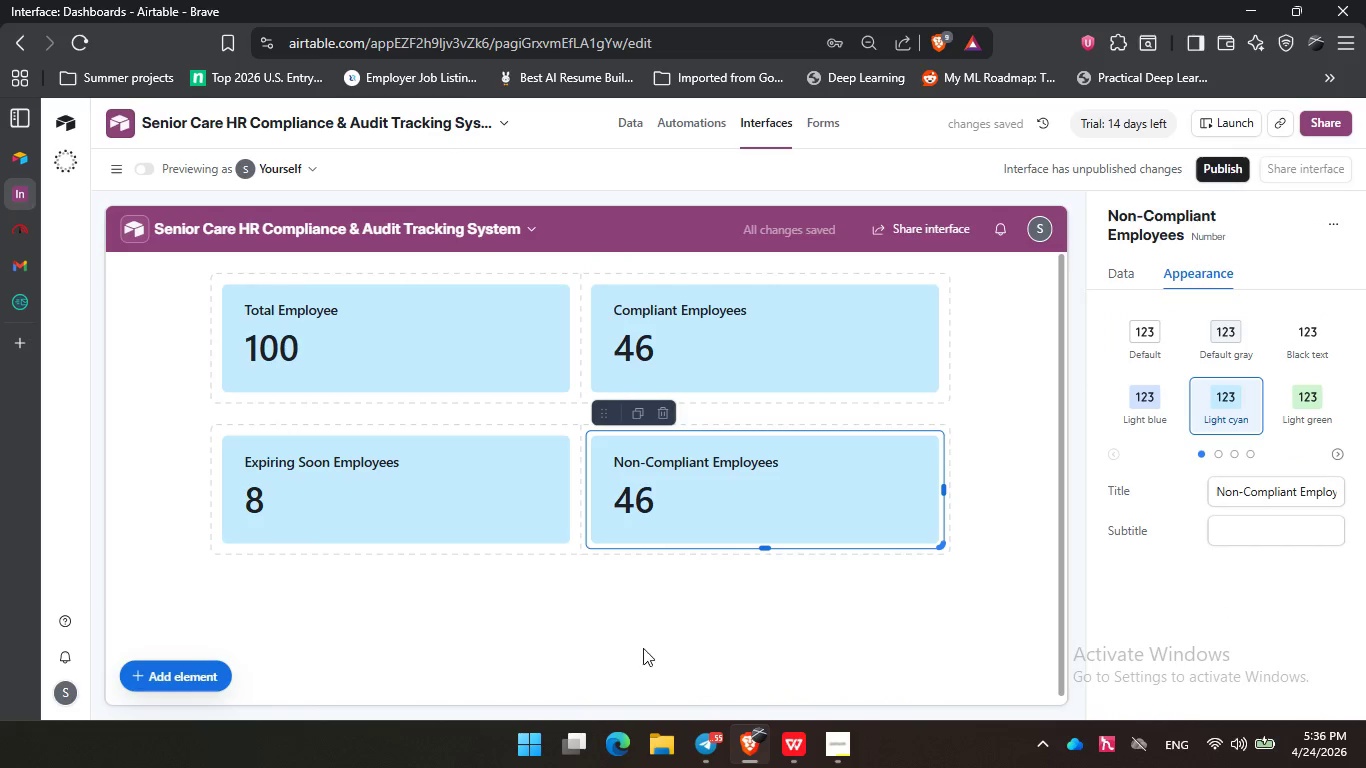 
left_click([635, 628])
 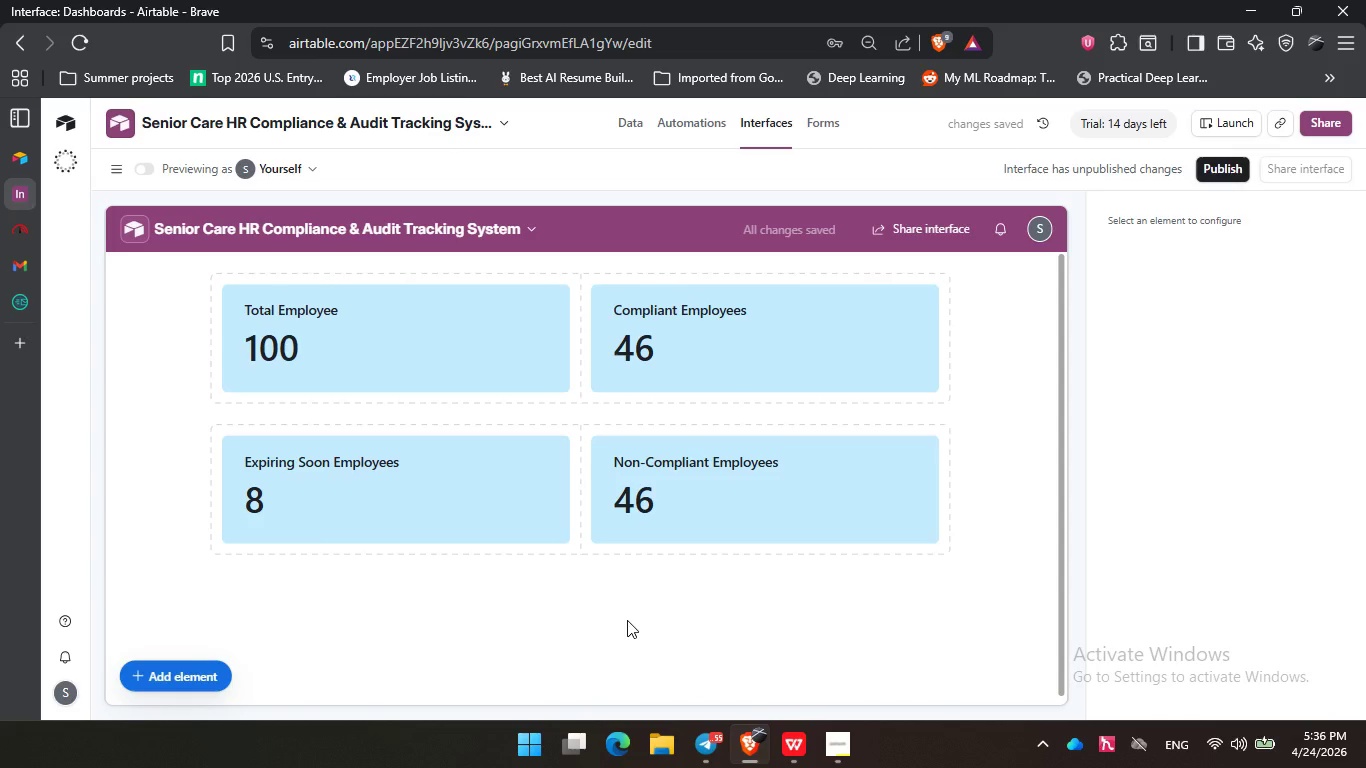 
wait(8.23)
 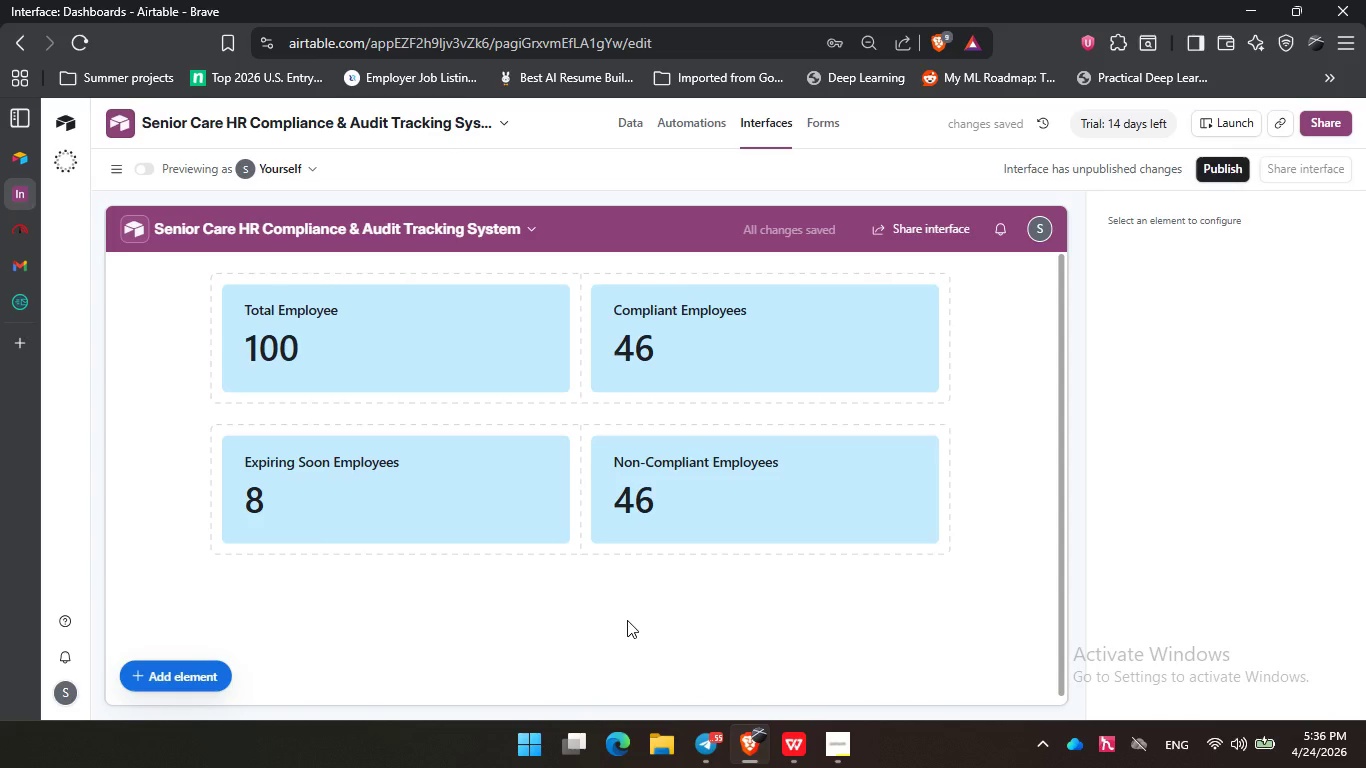 
left_click([826, 754])